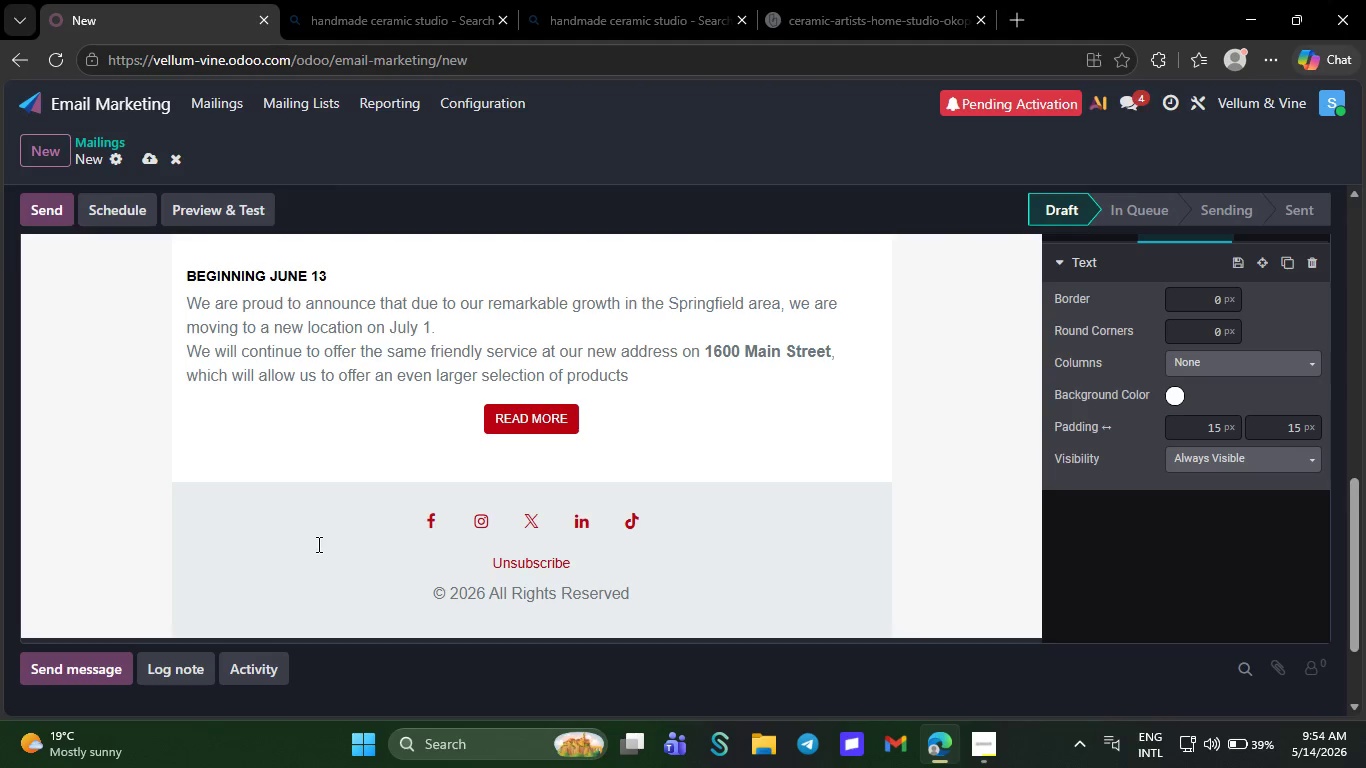 
key(Backspace)
 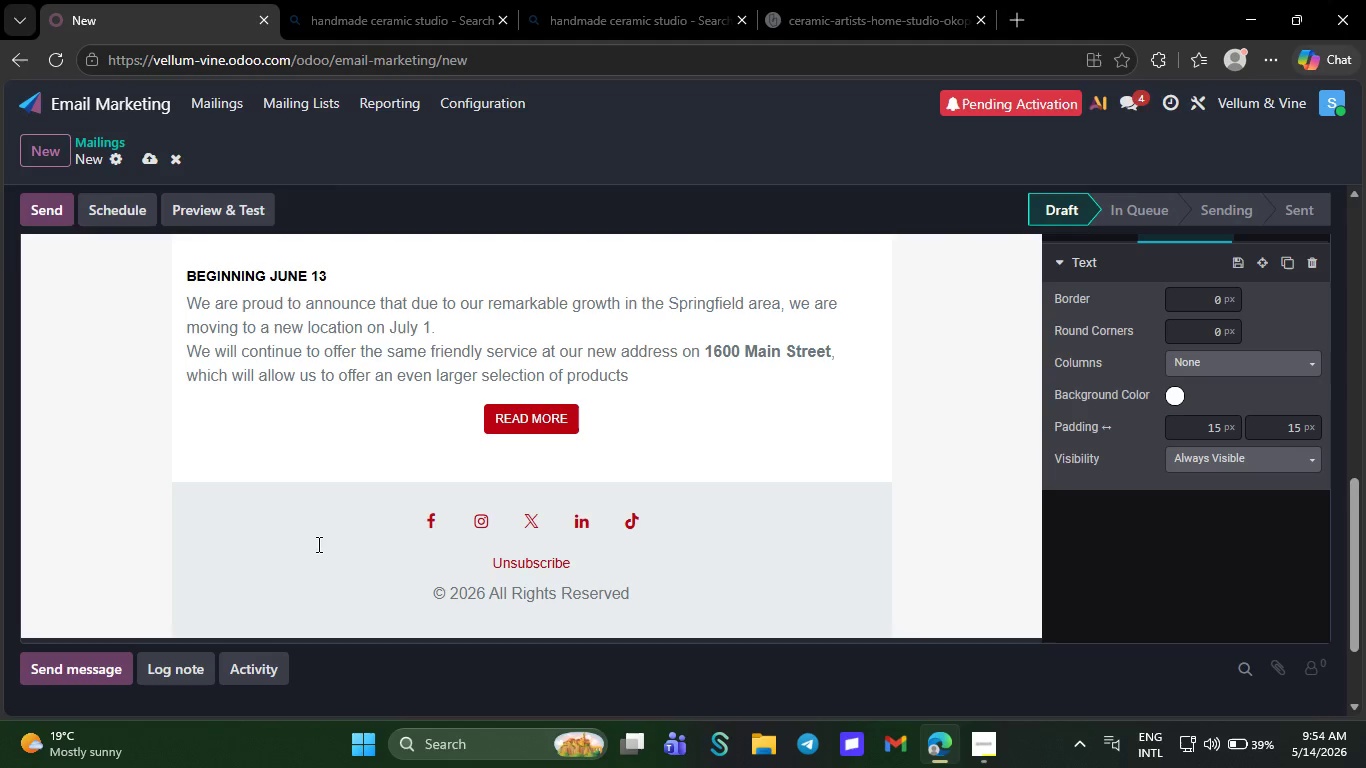 
key(Backspace)
 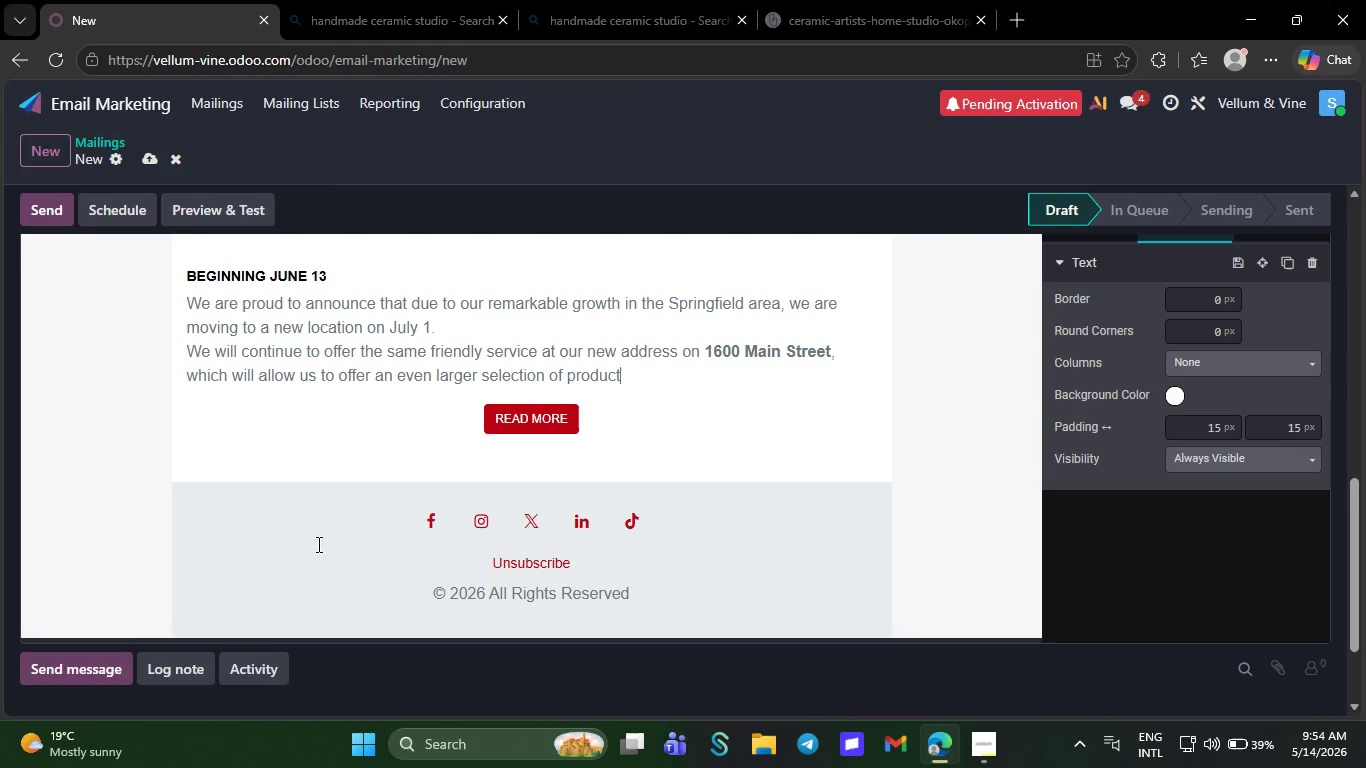 
key(Backspace)
 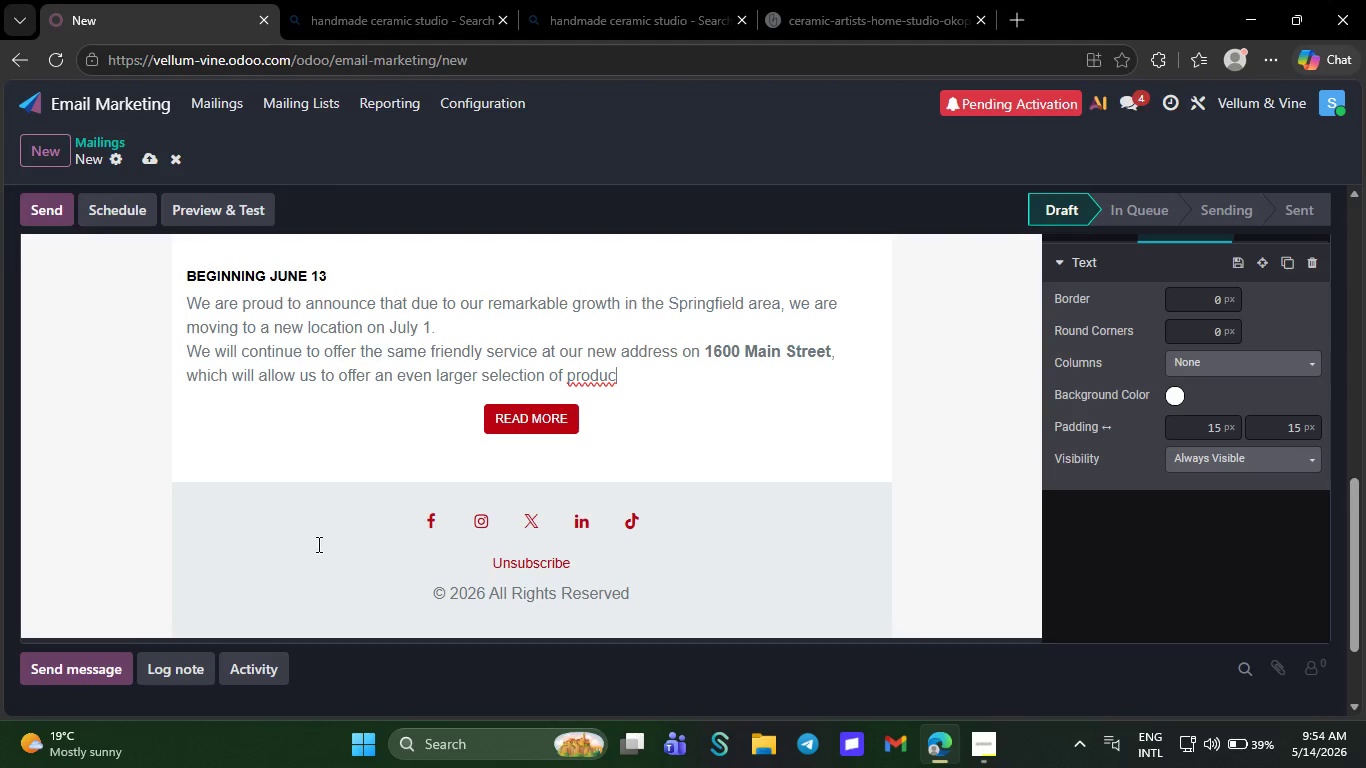 
wait(5.84)
 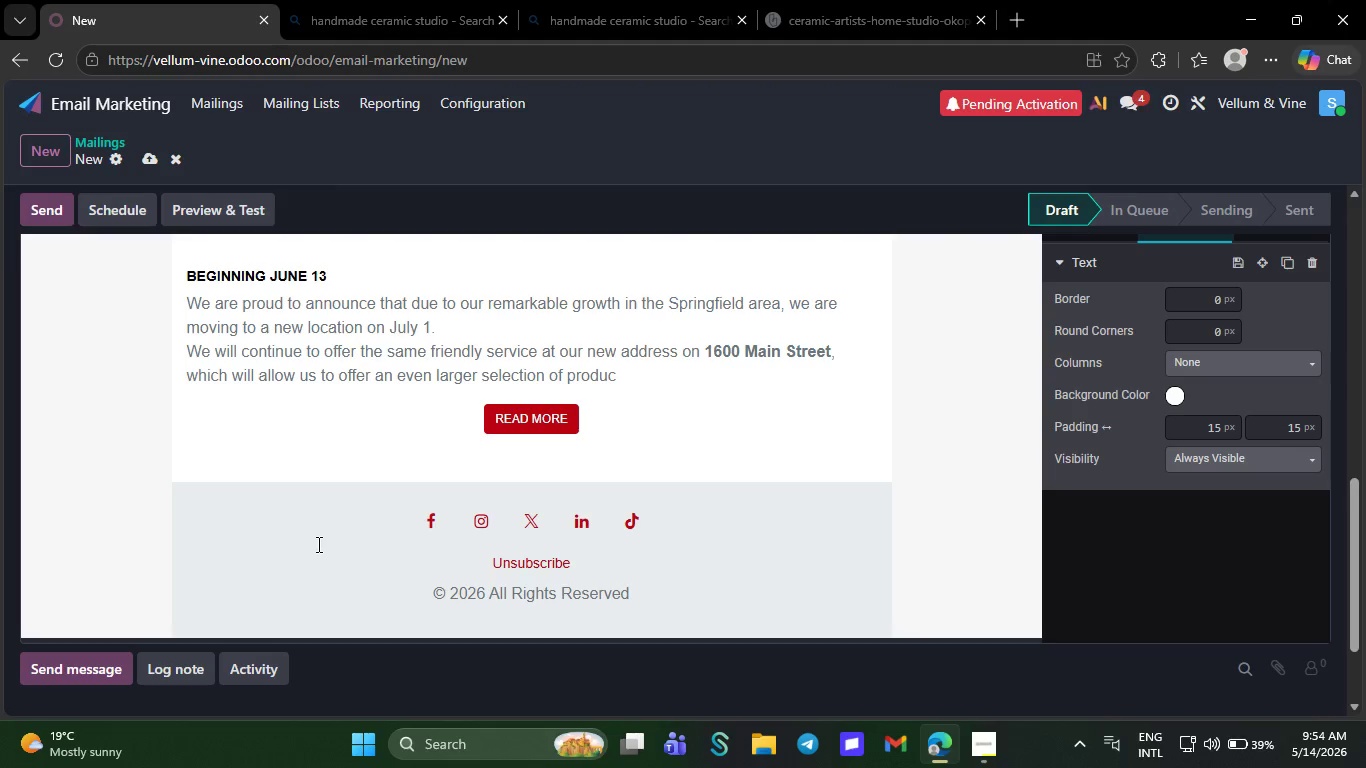 
key(Backspace)
 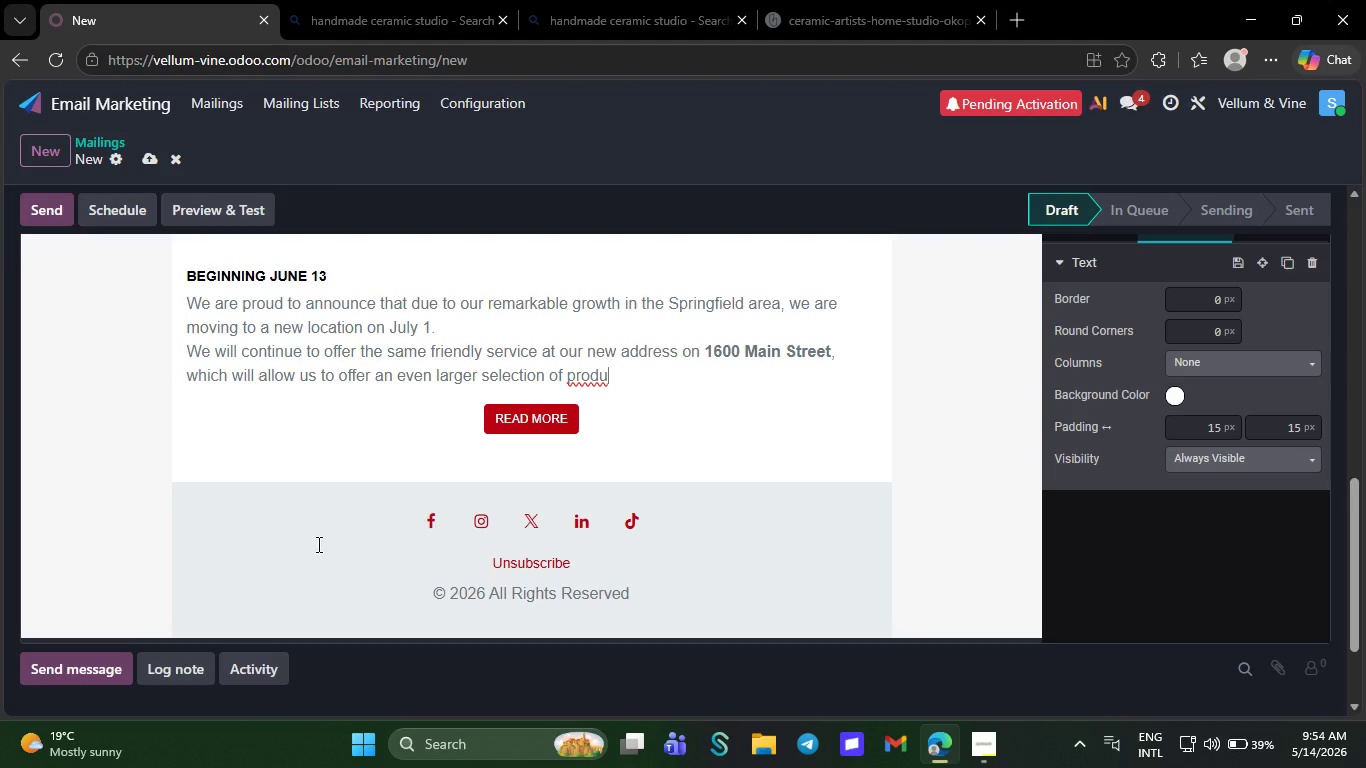 
key(Backspace)
 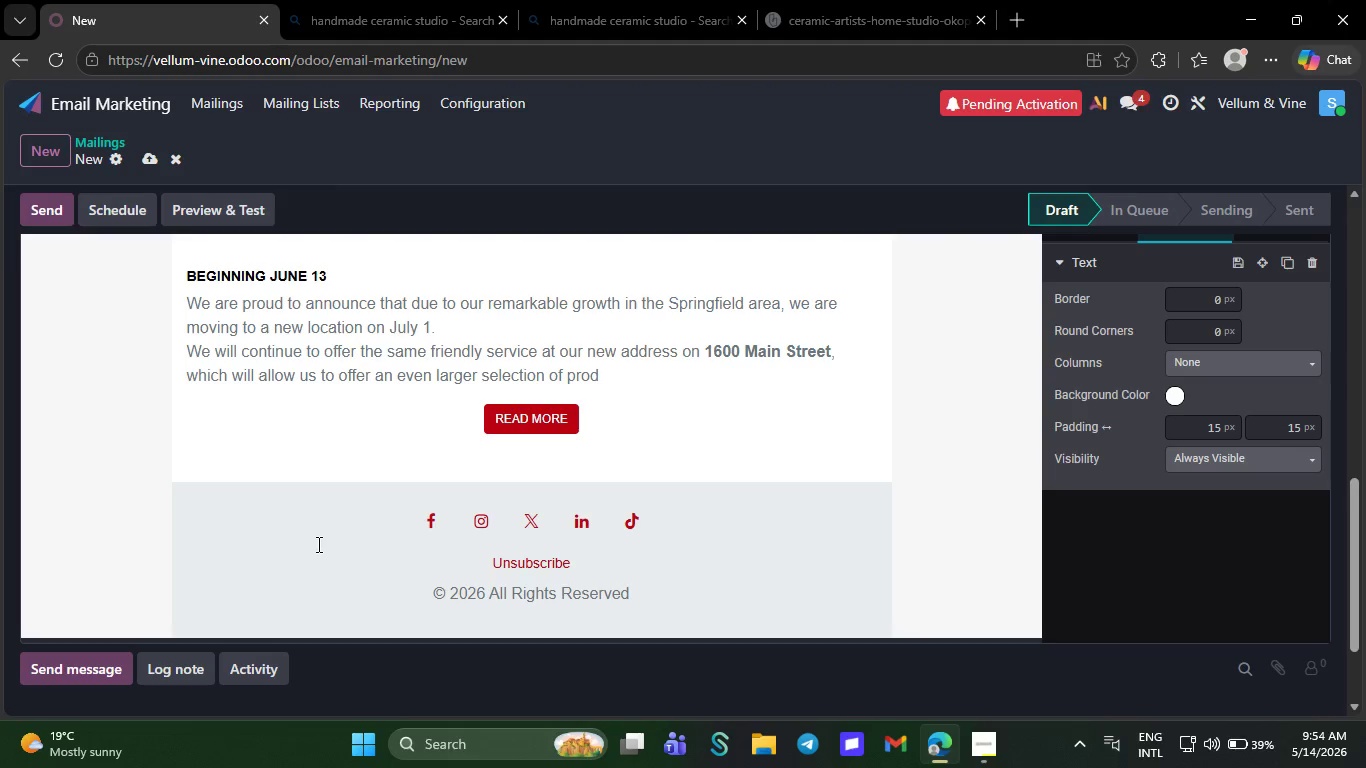 
wait(9.66)
 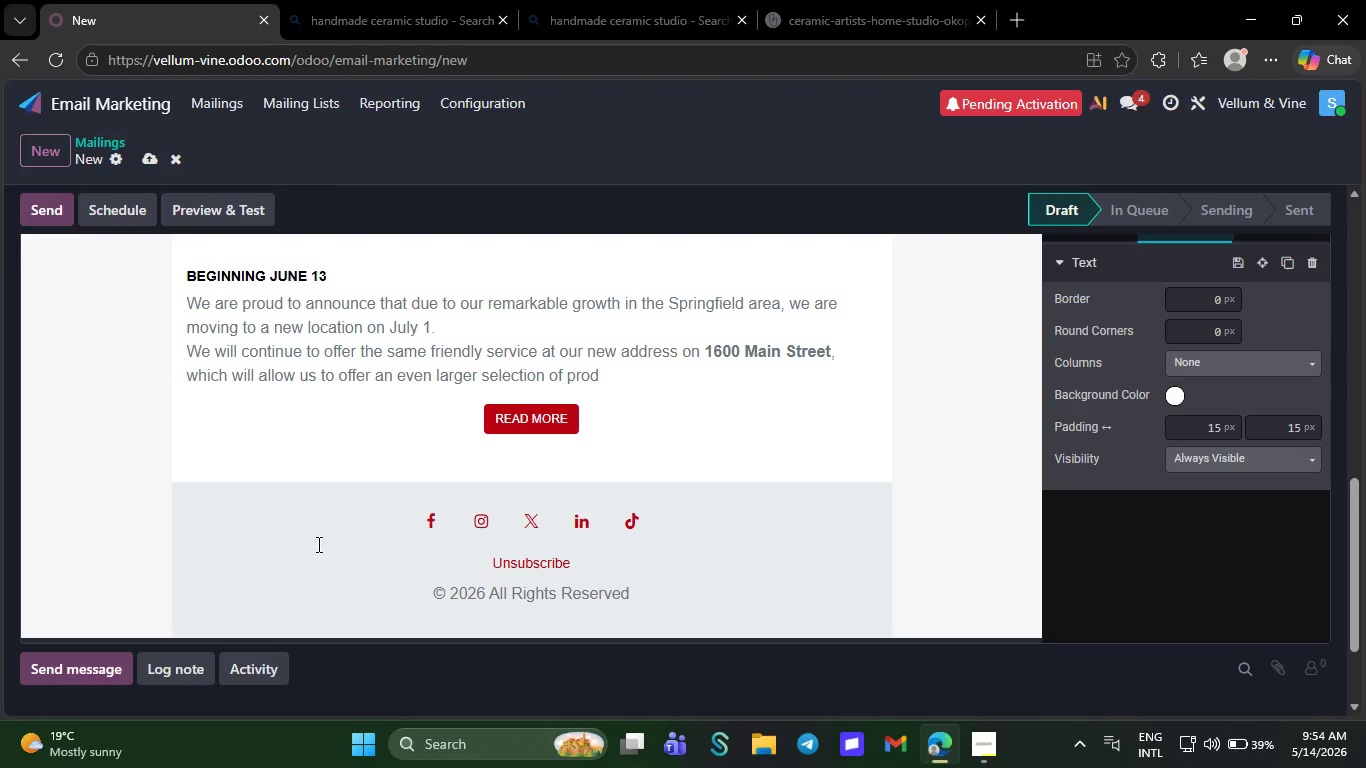 
key(Backspace)
 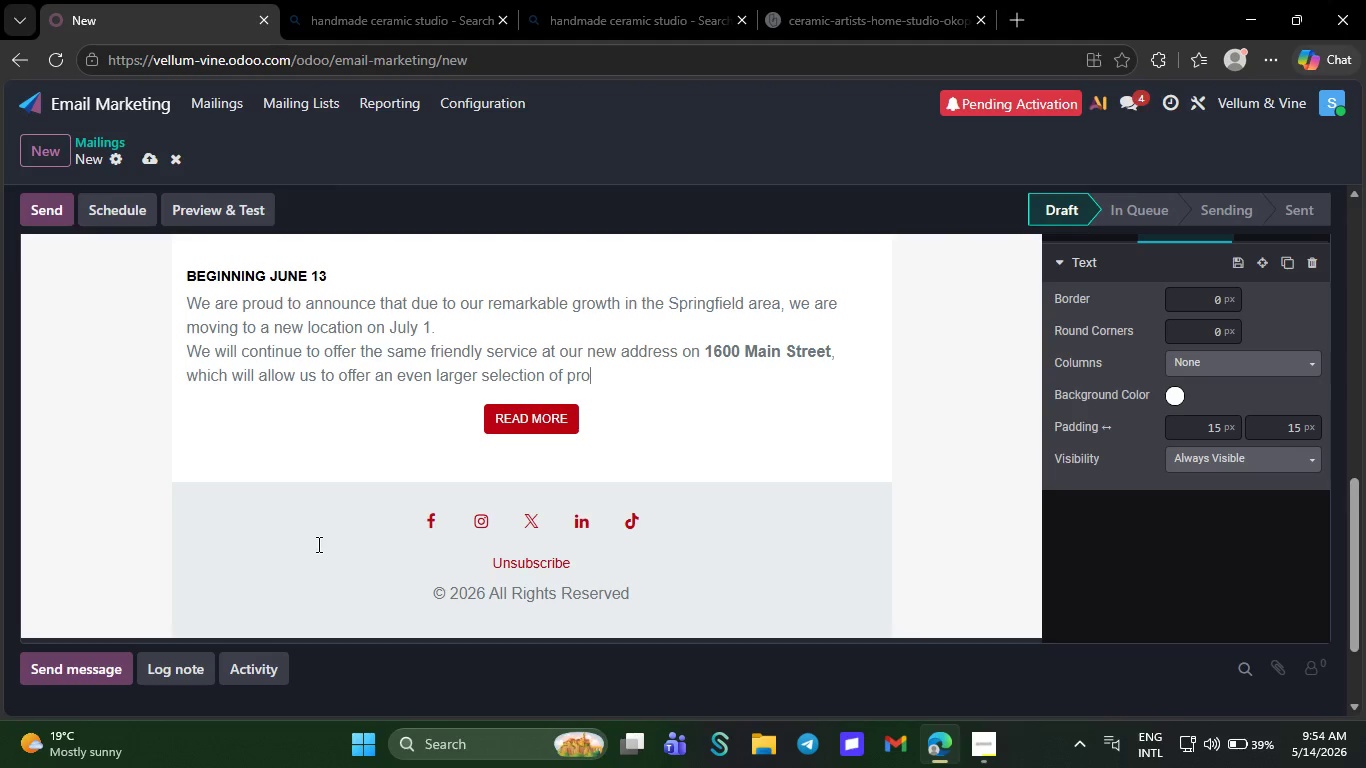 
wait(6.91)
 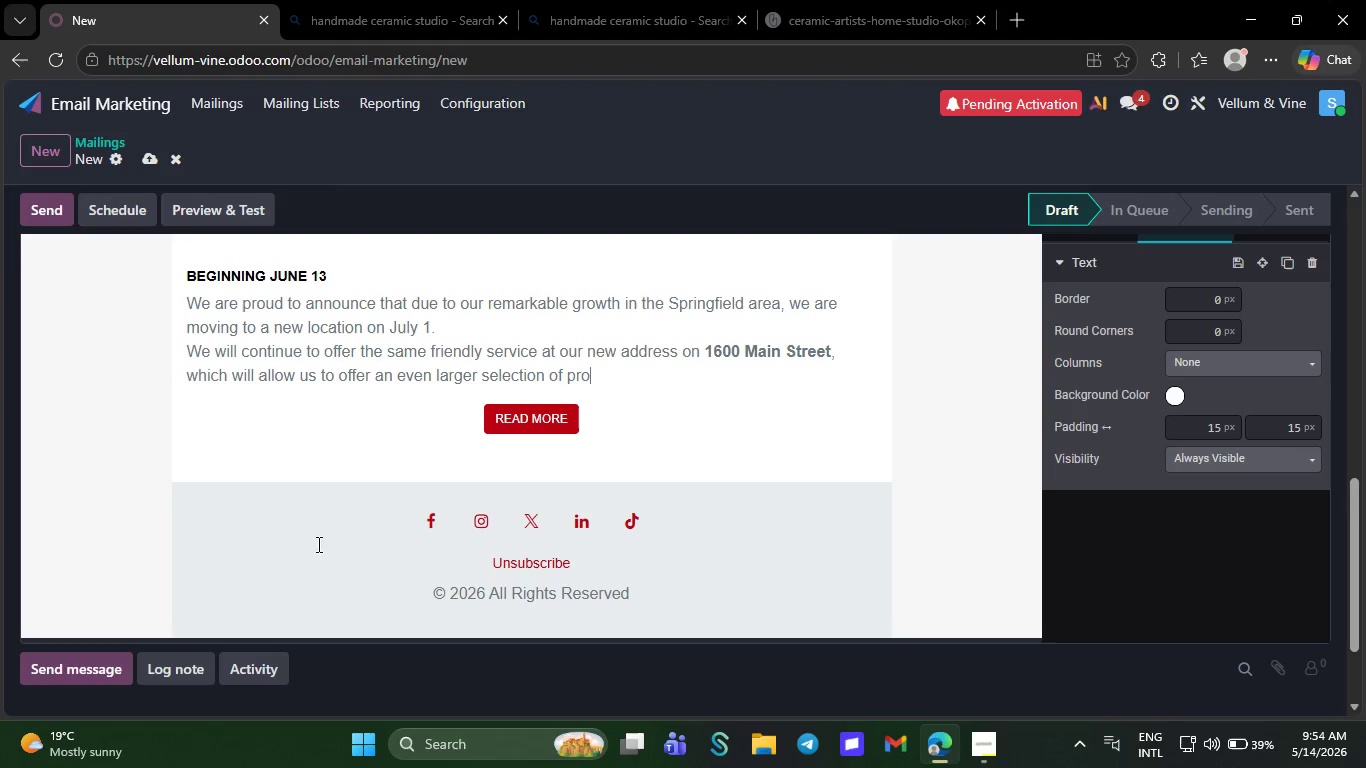 
key(Backspace)
 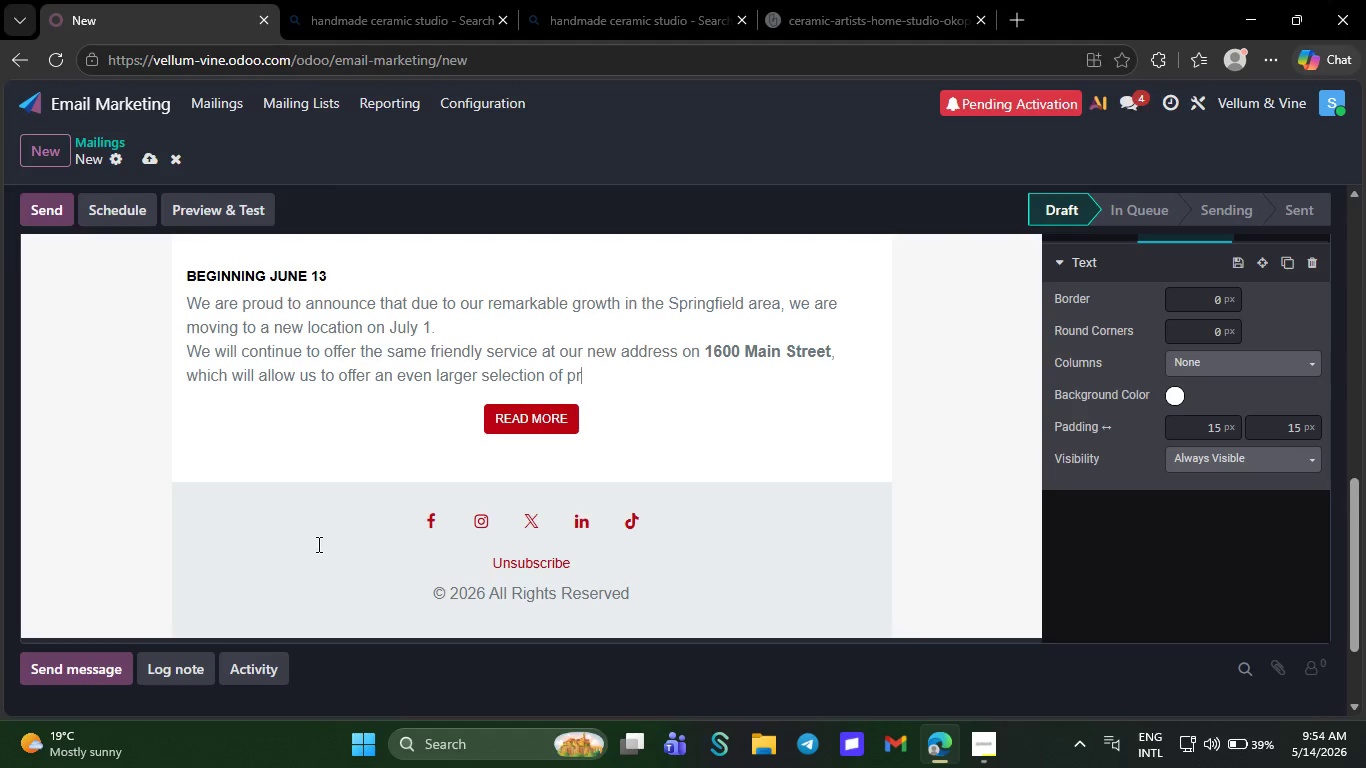 
key(Backspace)
 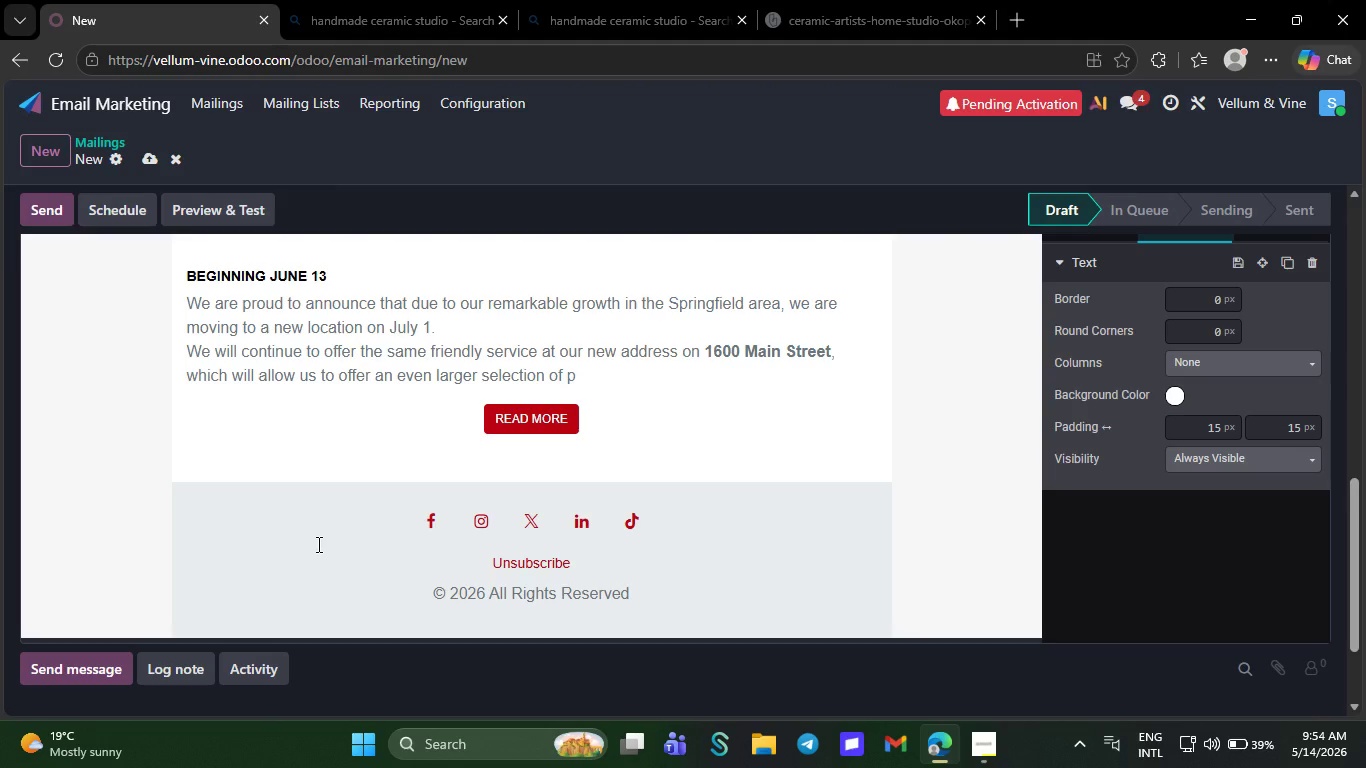 
key(Backspace)
 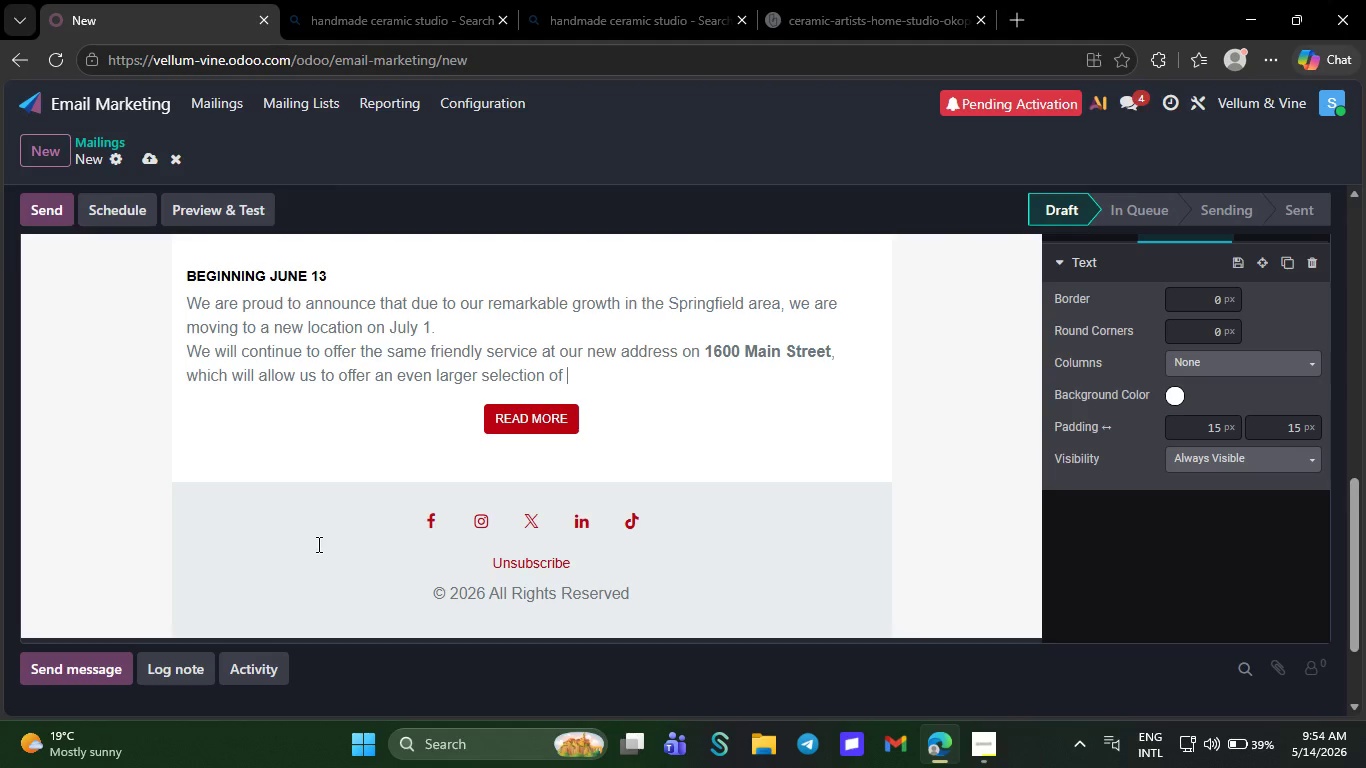 
key(Backspace)
 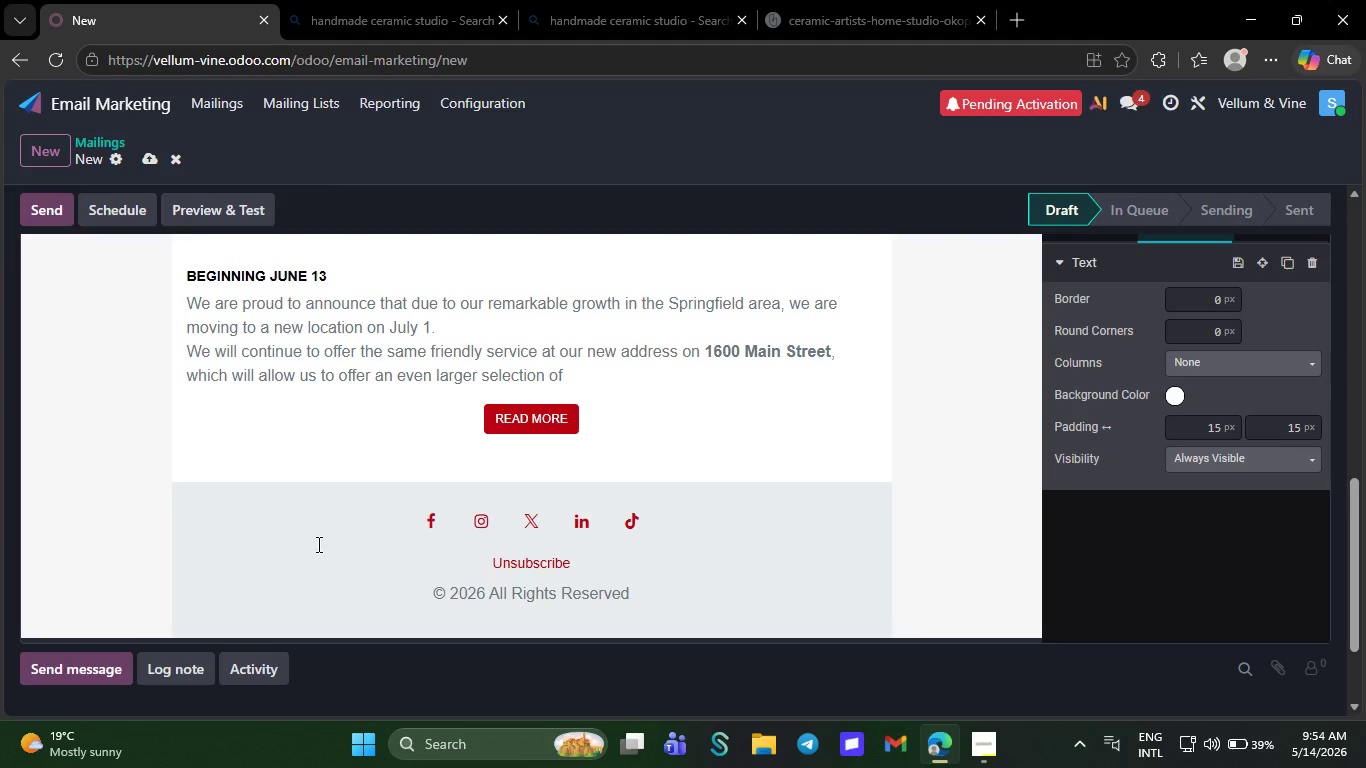 
key(Backspace)
 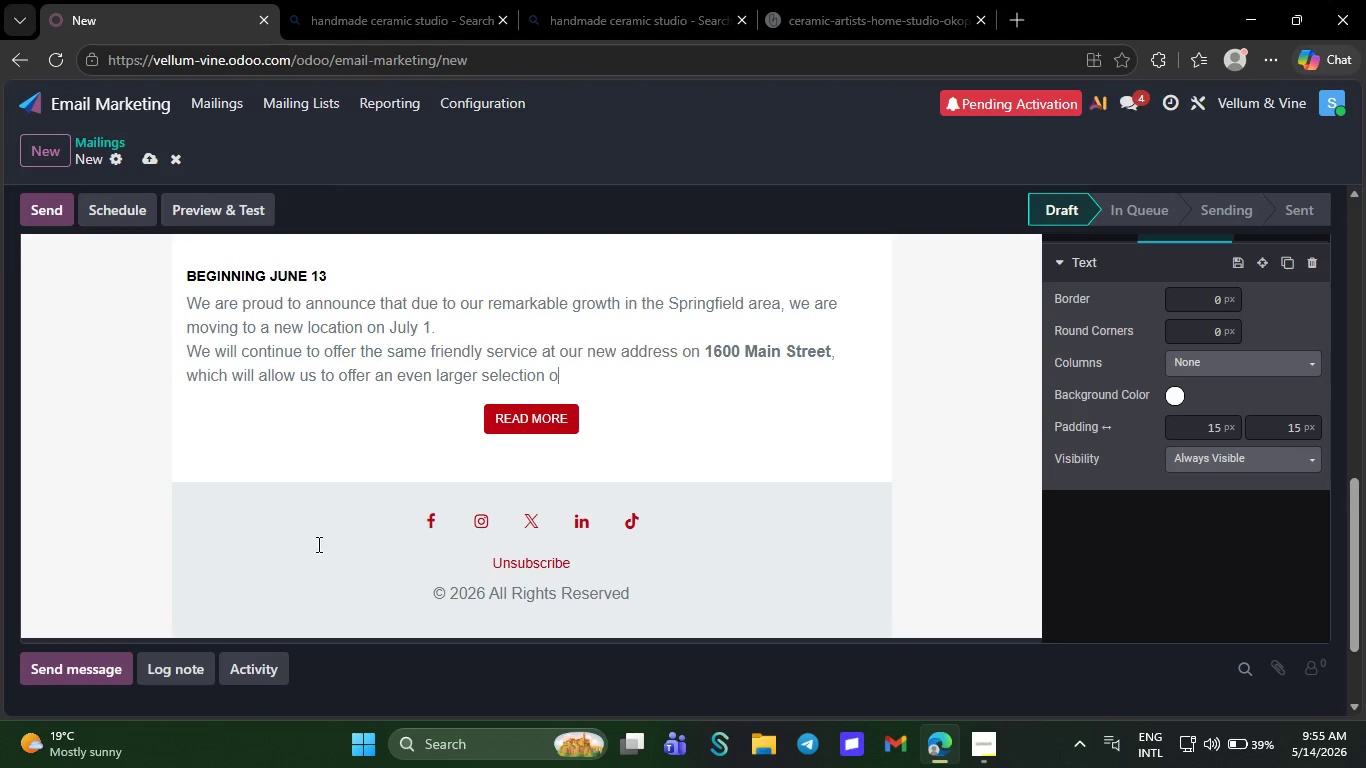 
wait(5.81)
 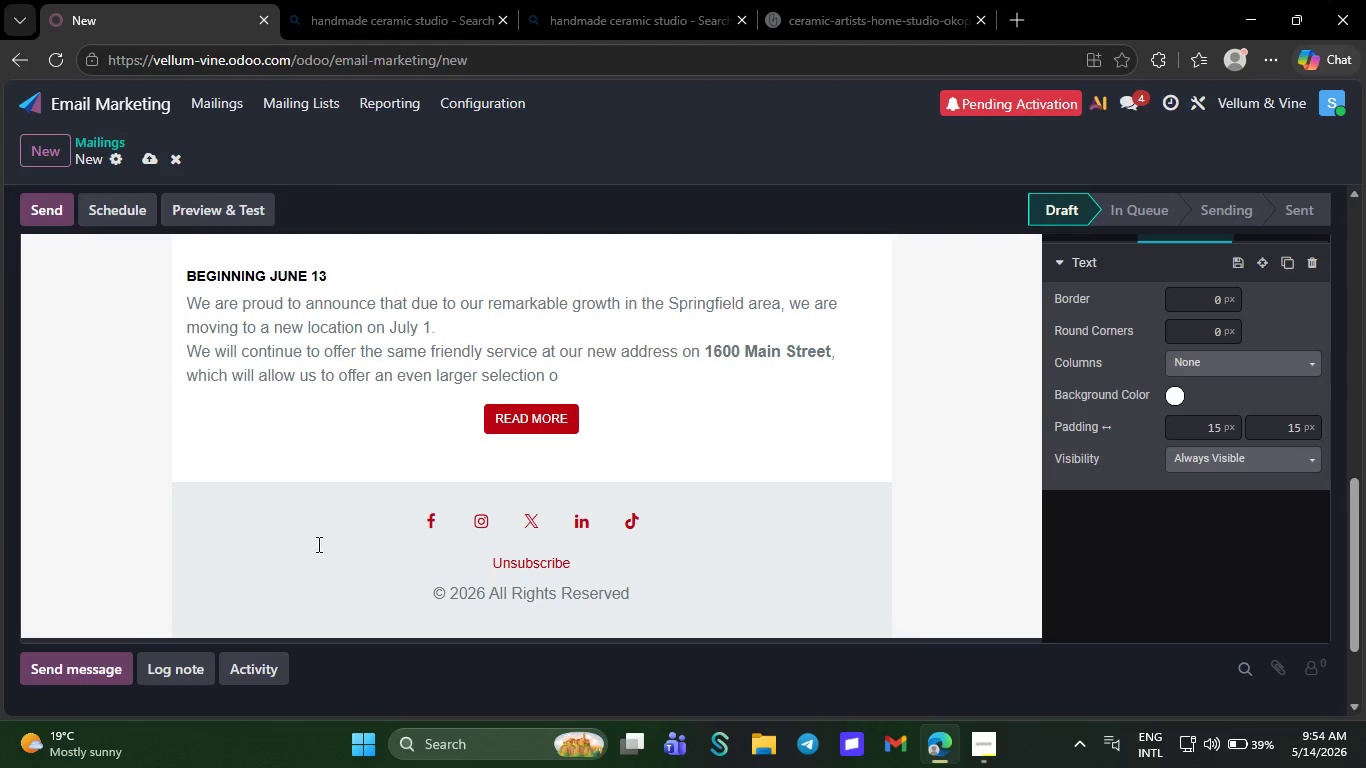 
key(Backspace)
 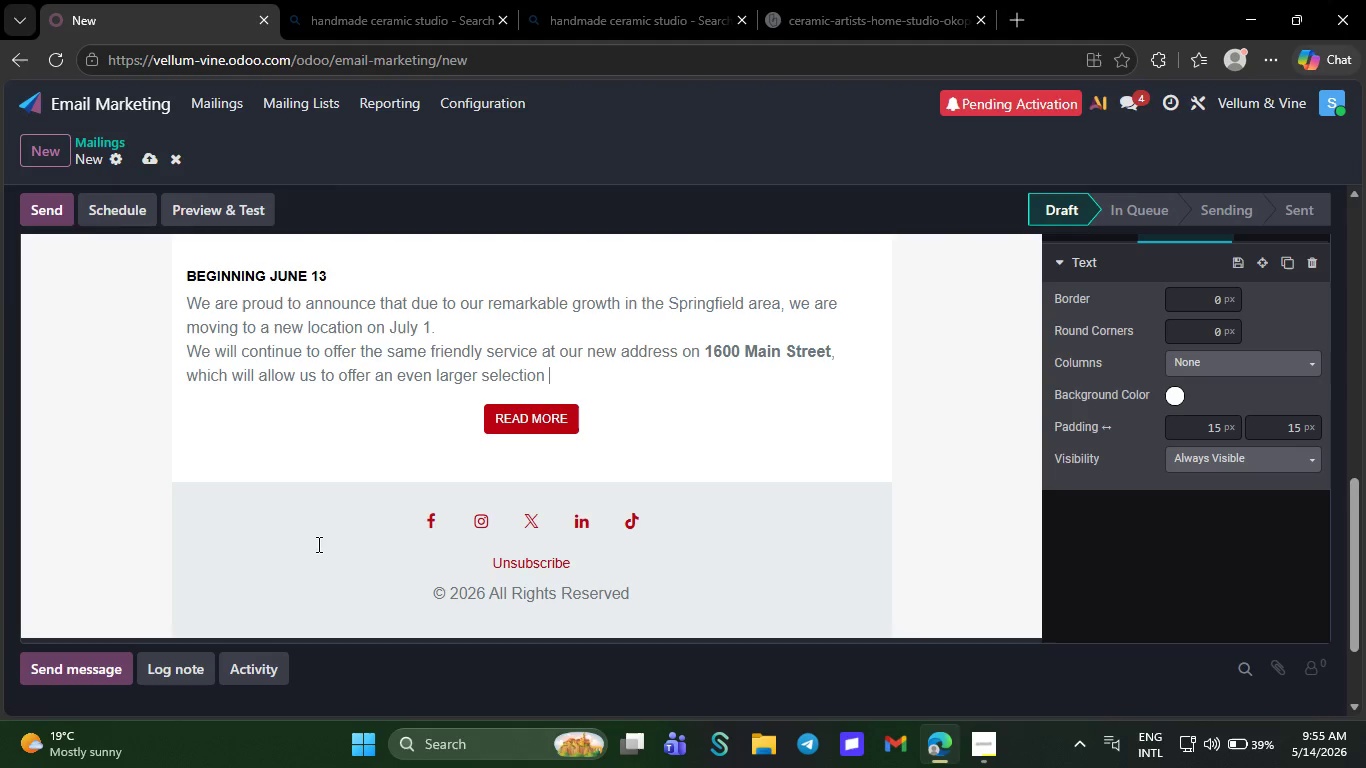 
key(Backspace)
 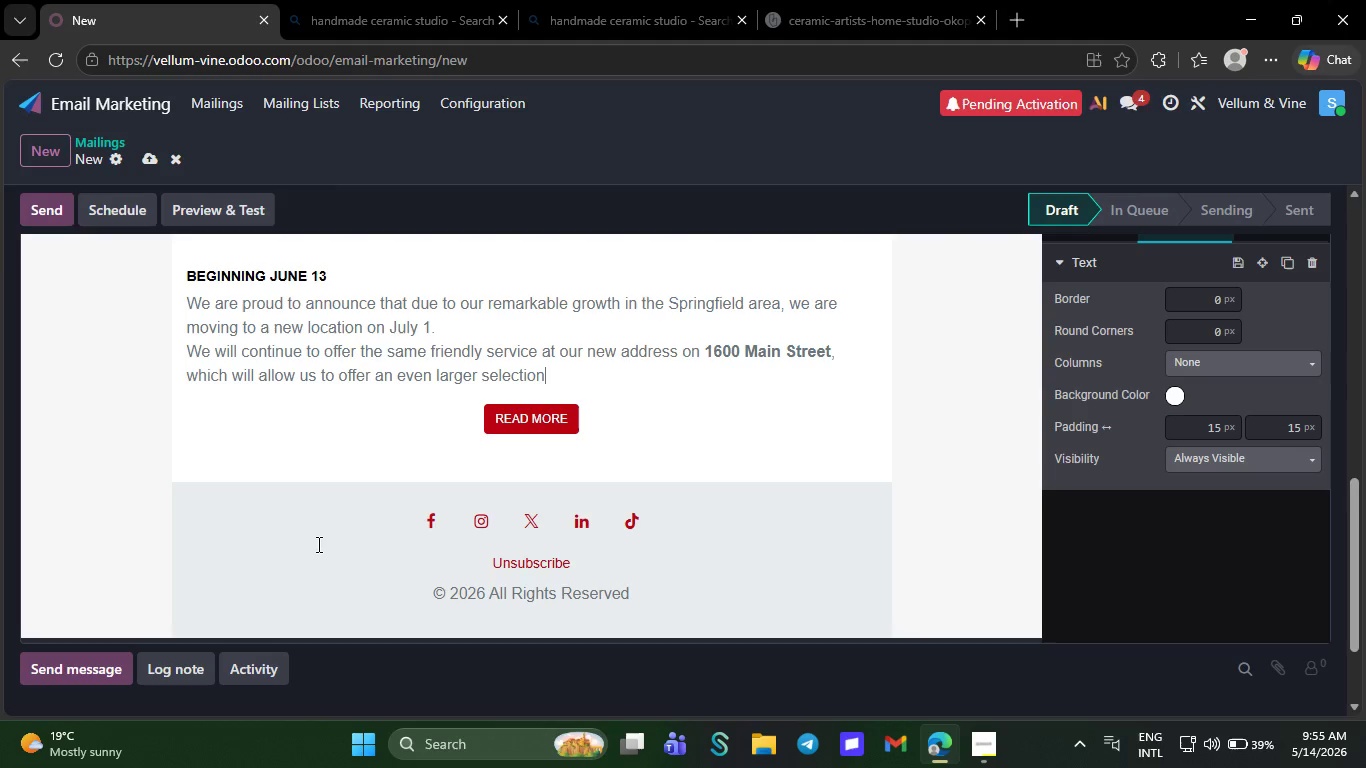 
key(Backspace)
 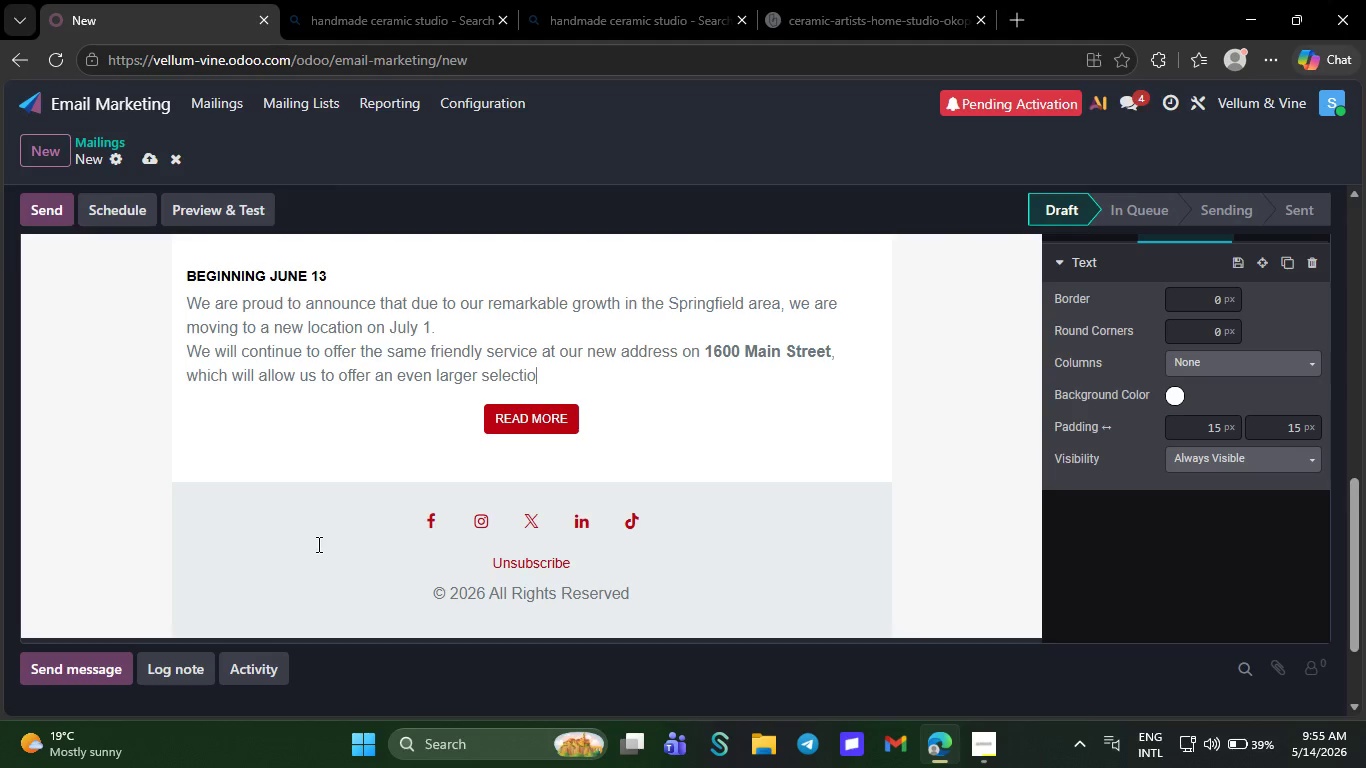 
key(Backspace)
 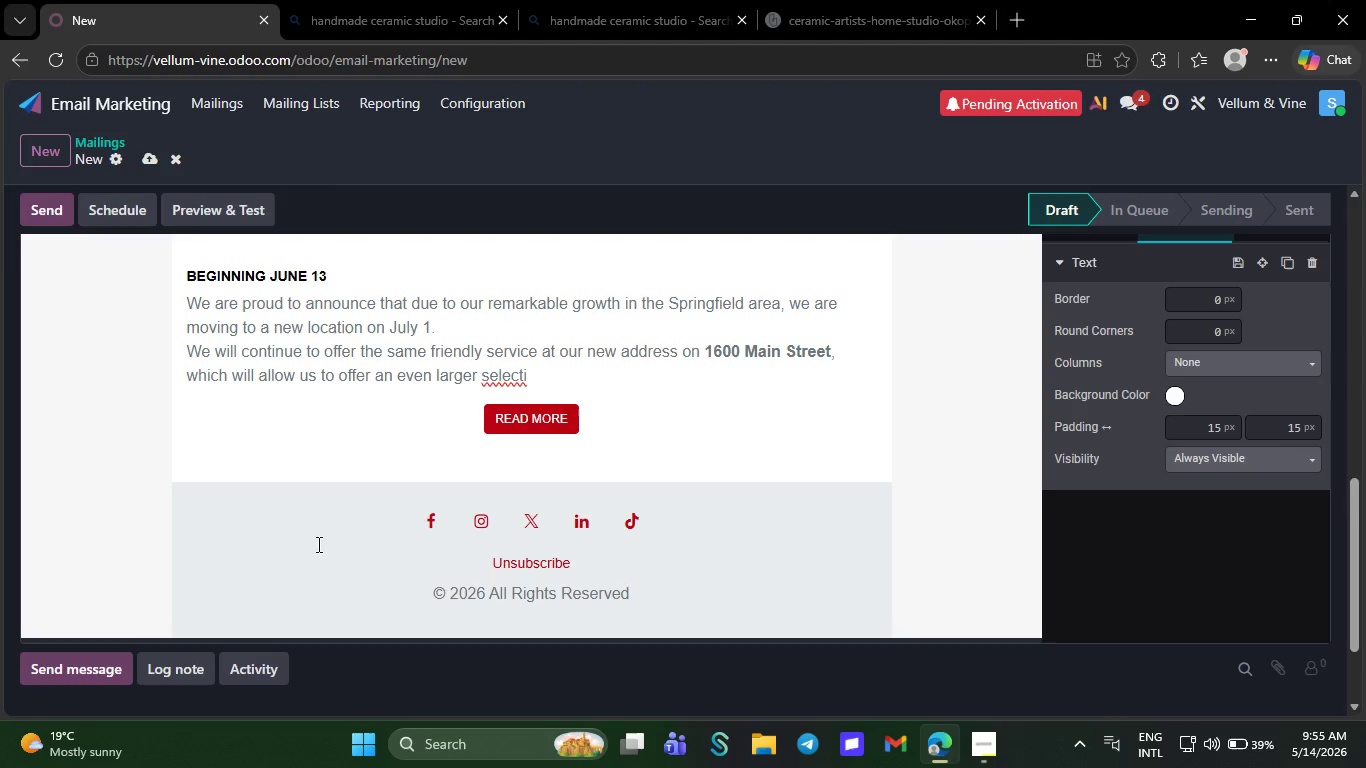 
key(Backspace)
 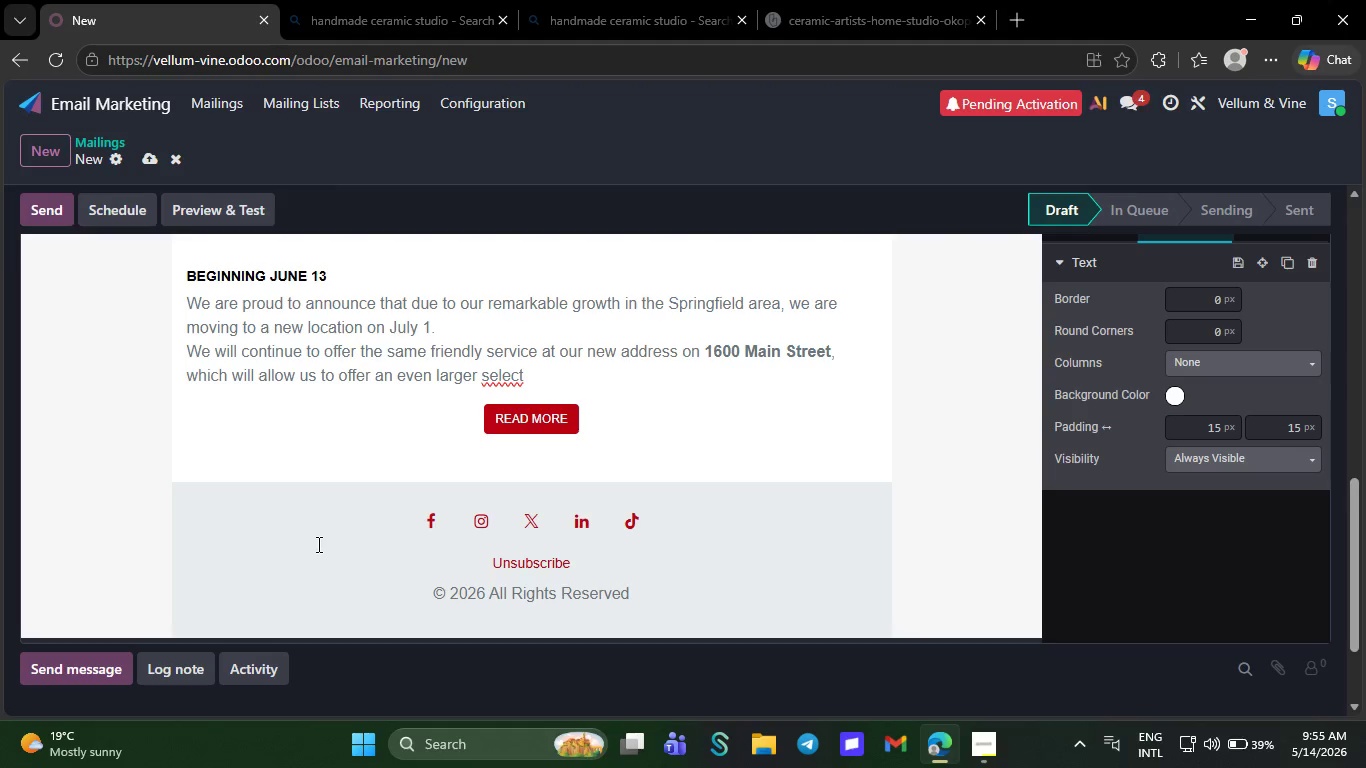 
key(Backspace)
 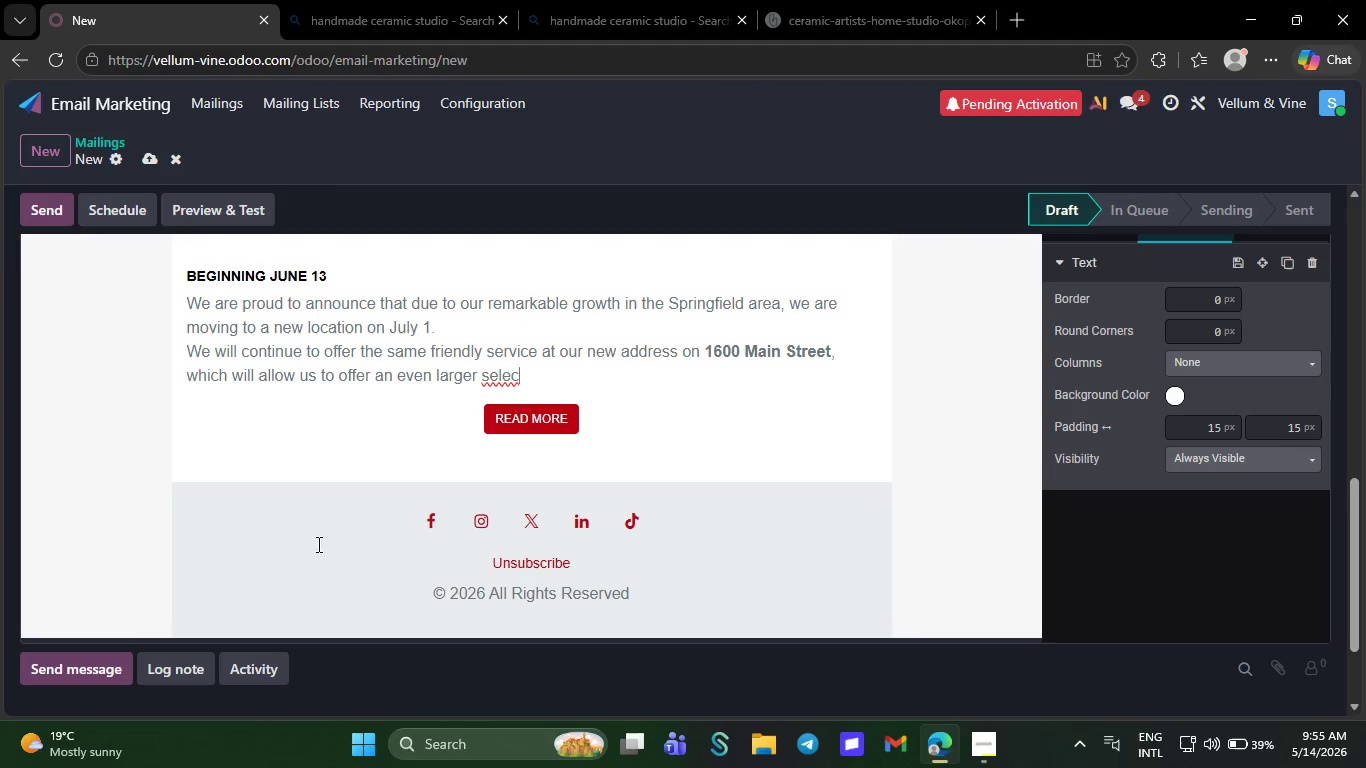 
key(Backspace)
 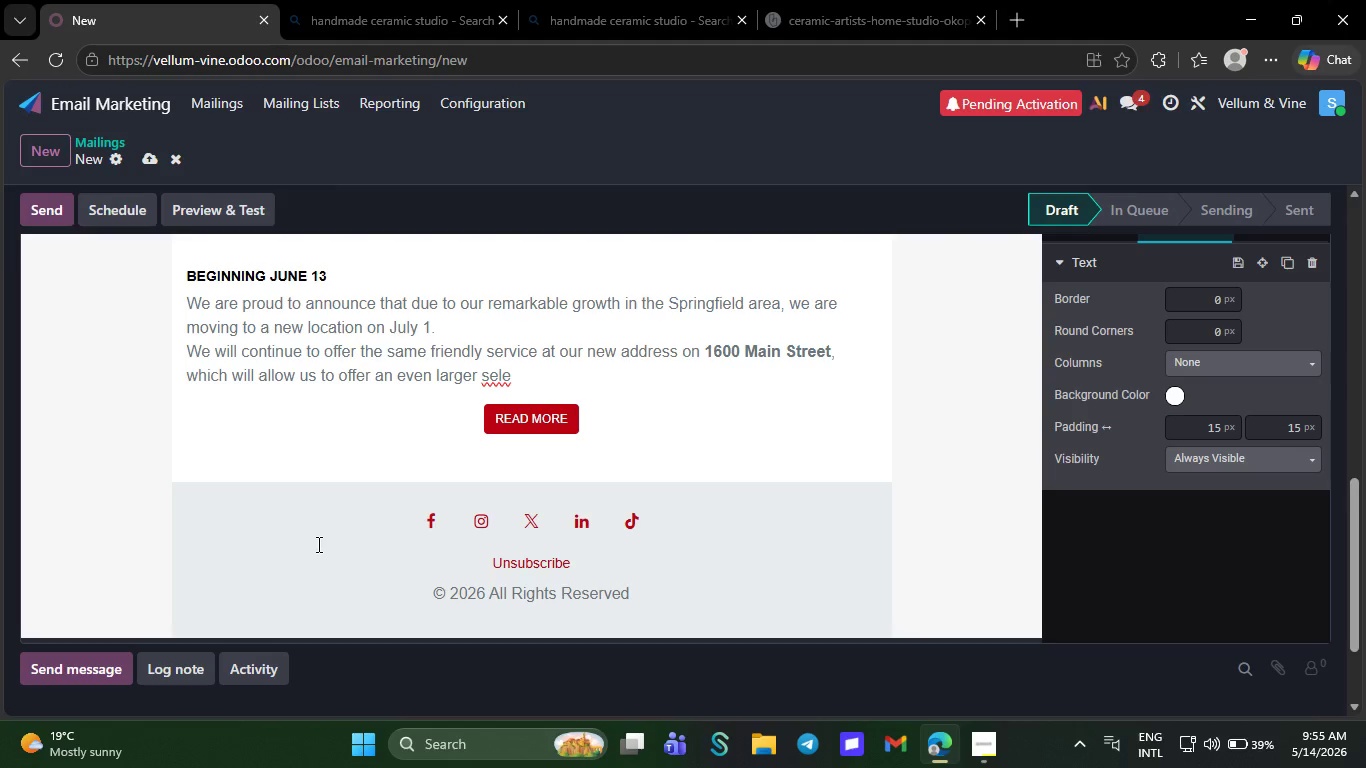 
key(Backspace)
 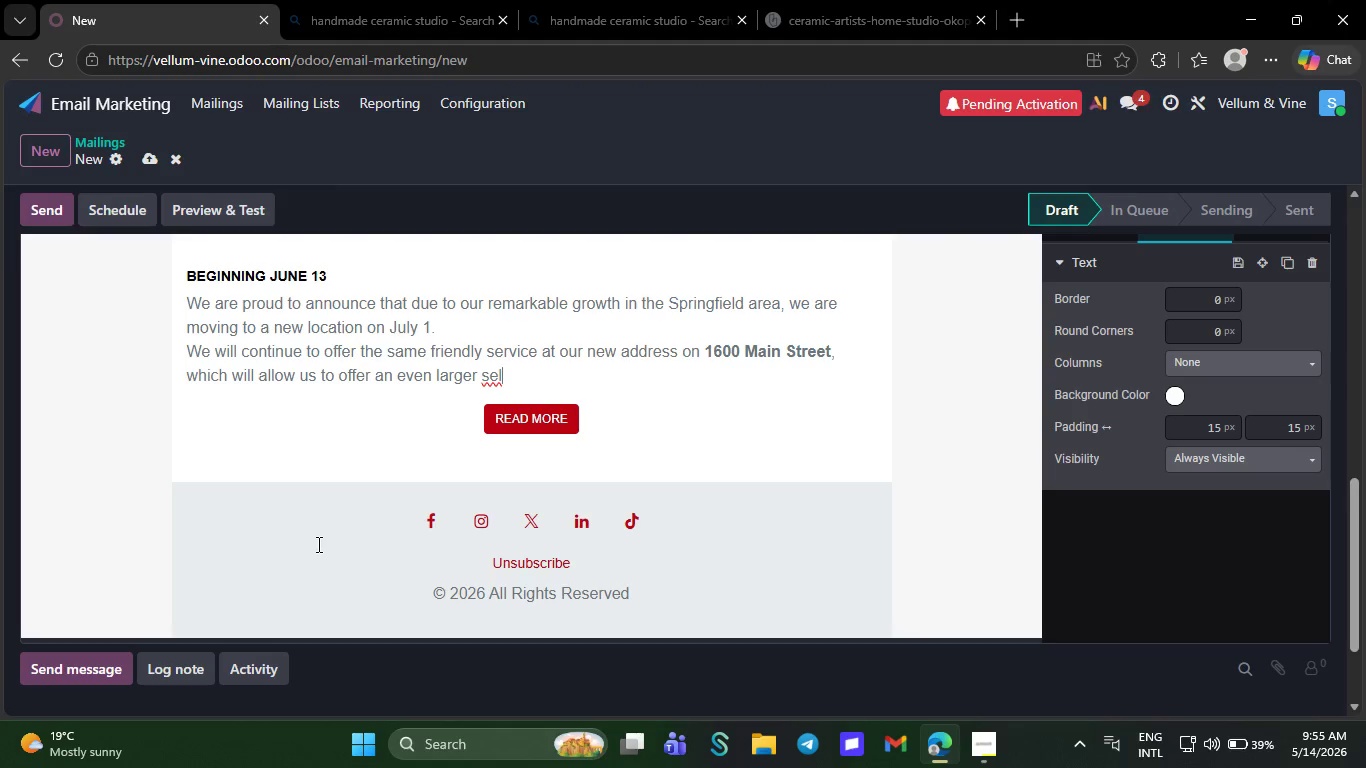 
key(Backspace)
 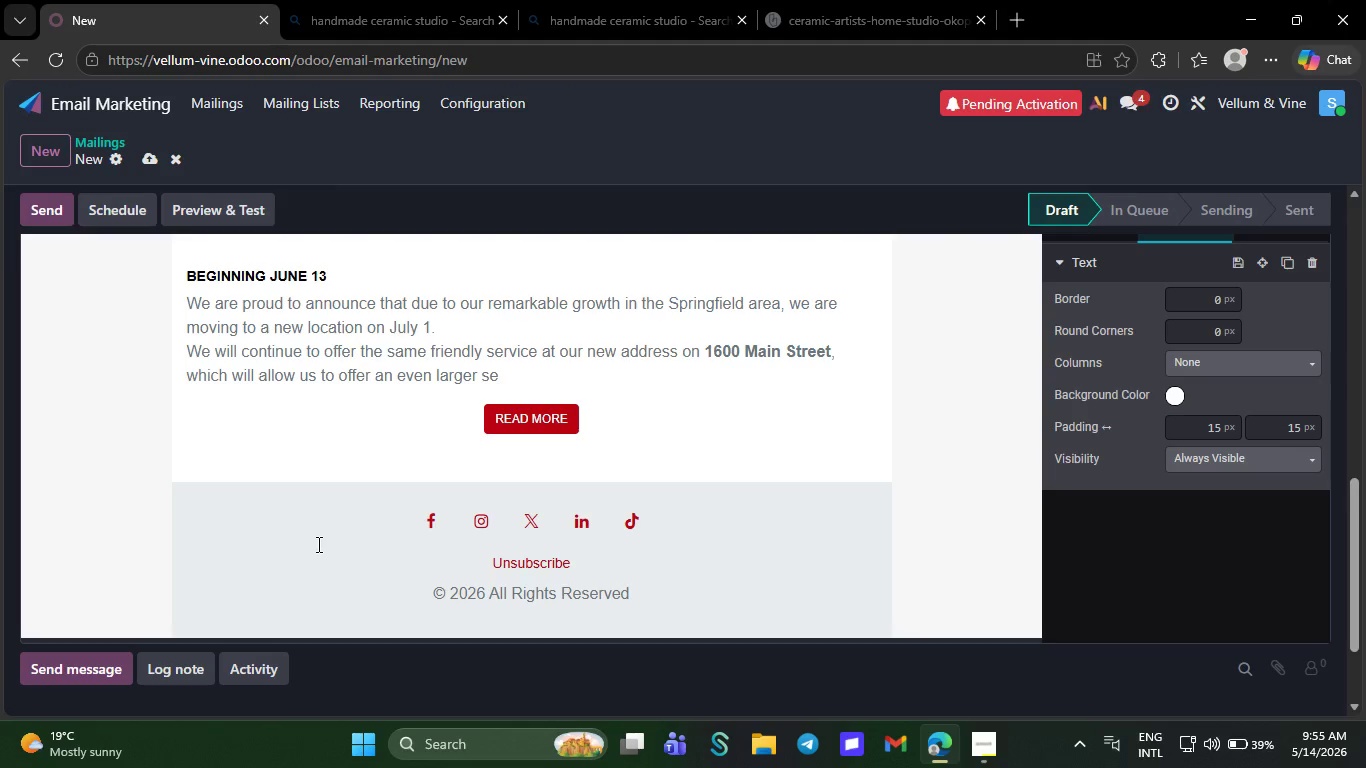 
wait(7.64)
 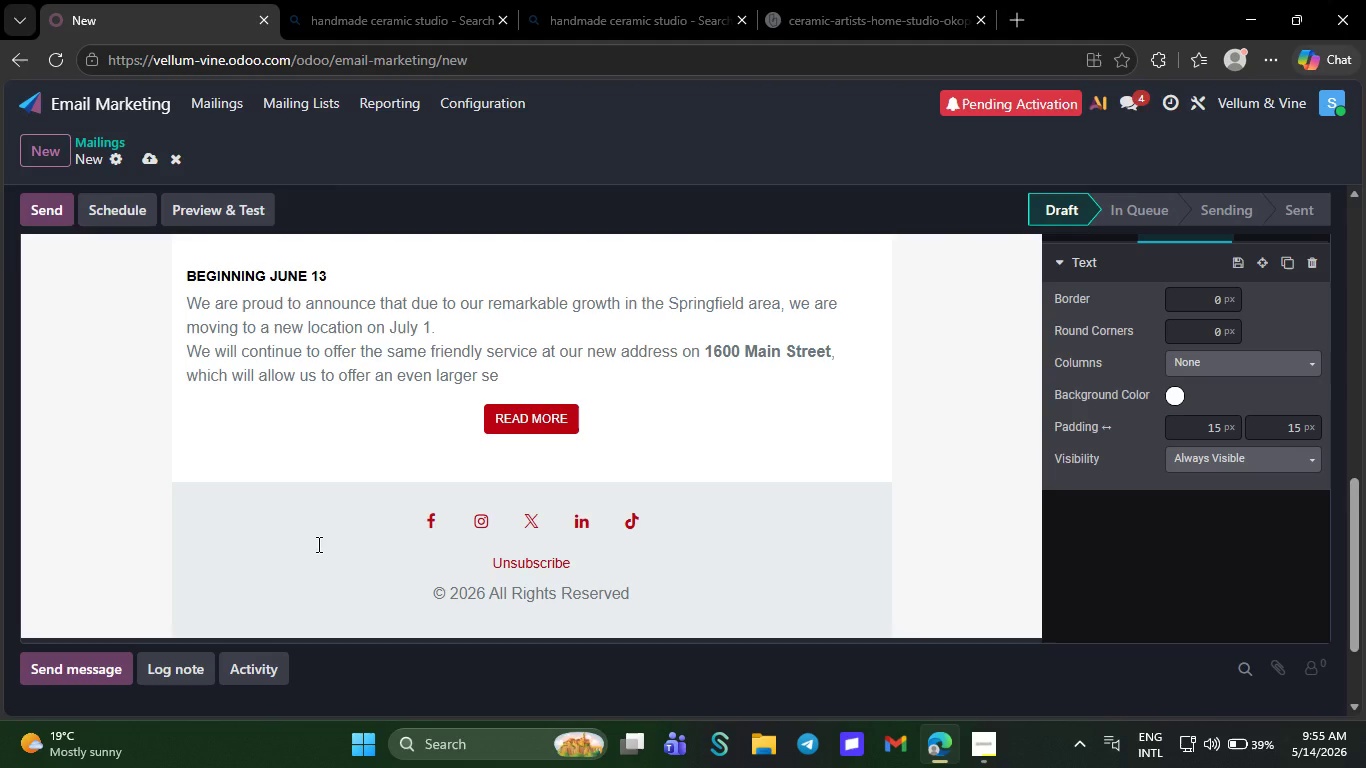 
key(Backspace)
 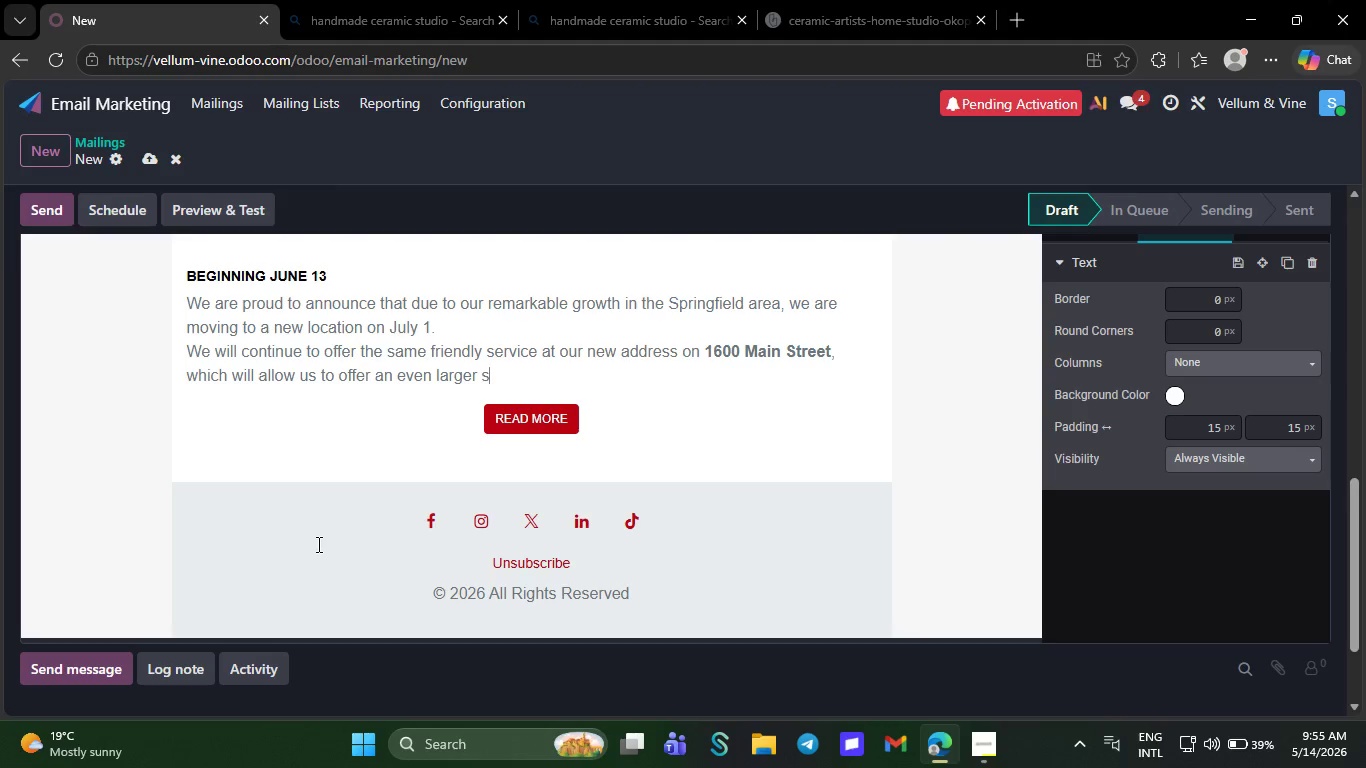 
key(Backspace)
 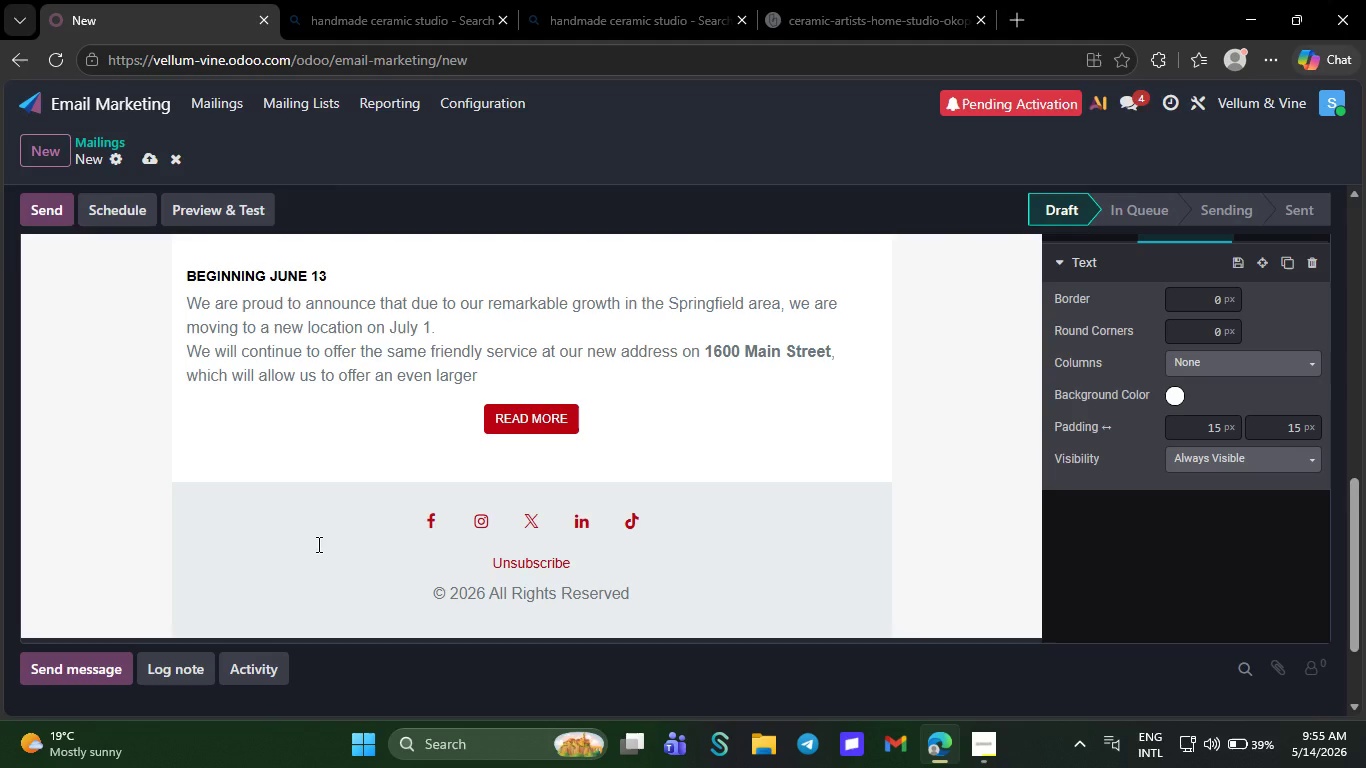 
wait(6.23)
 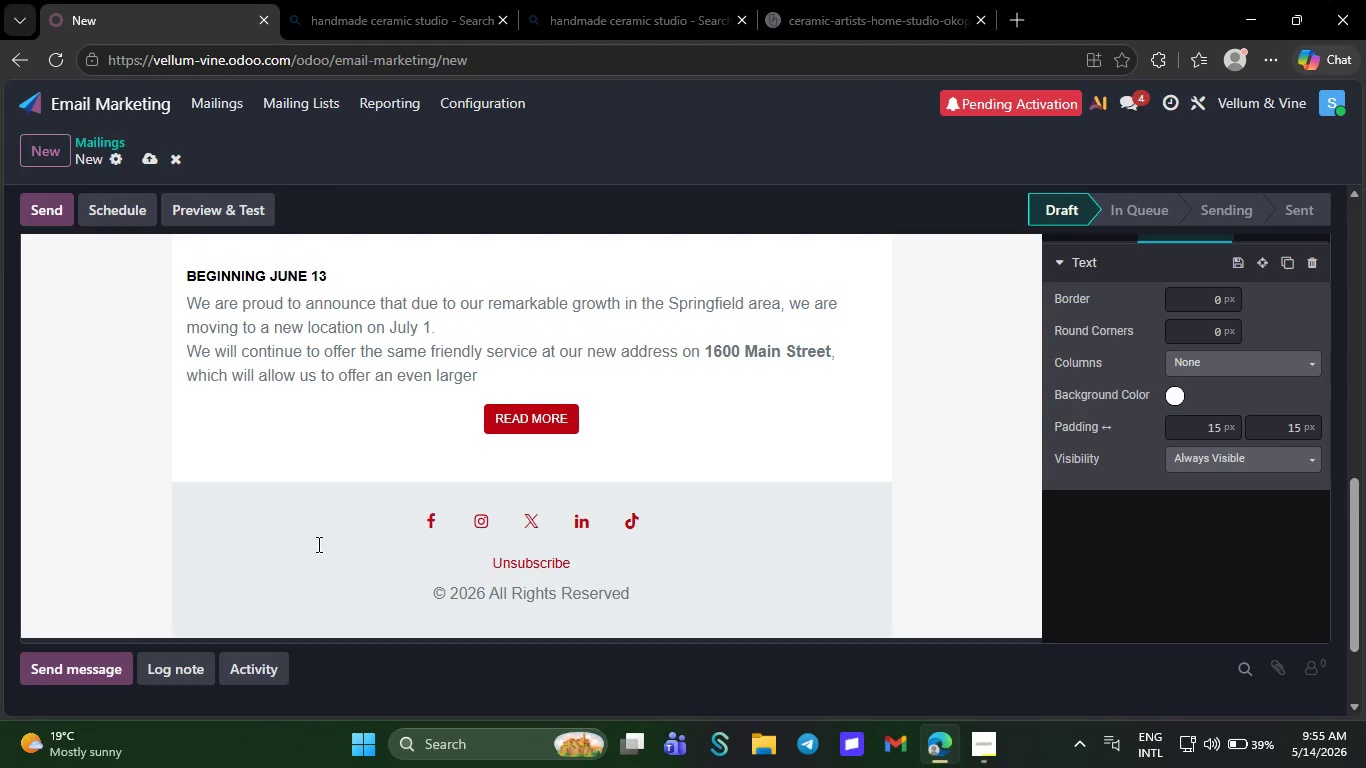 
key(Backspace)
 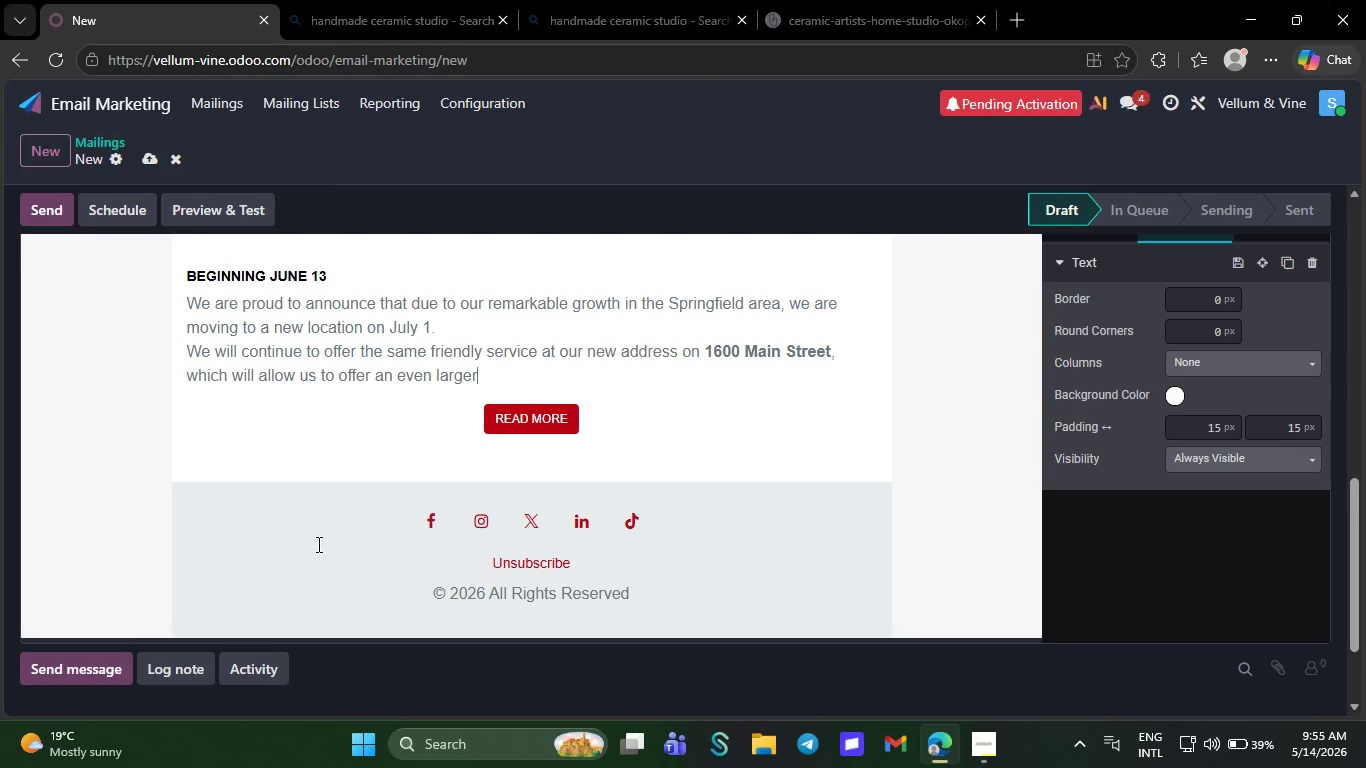 
key(Backspace)
 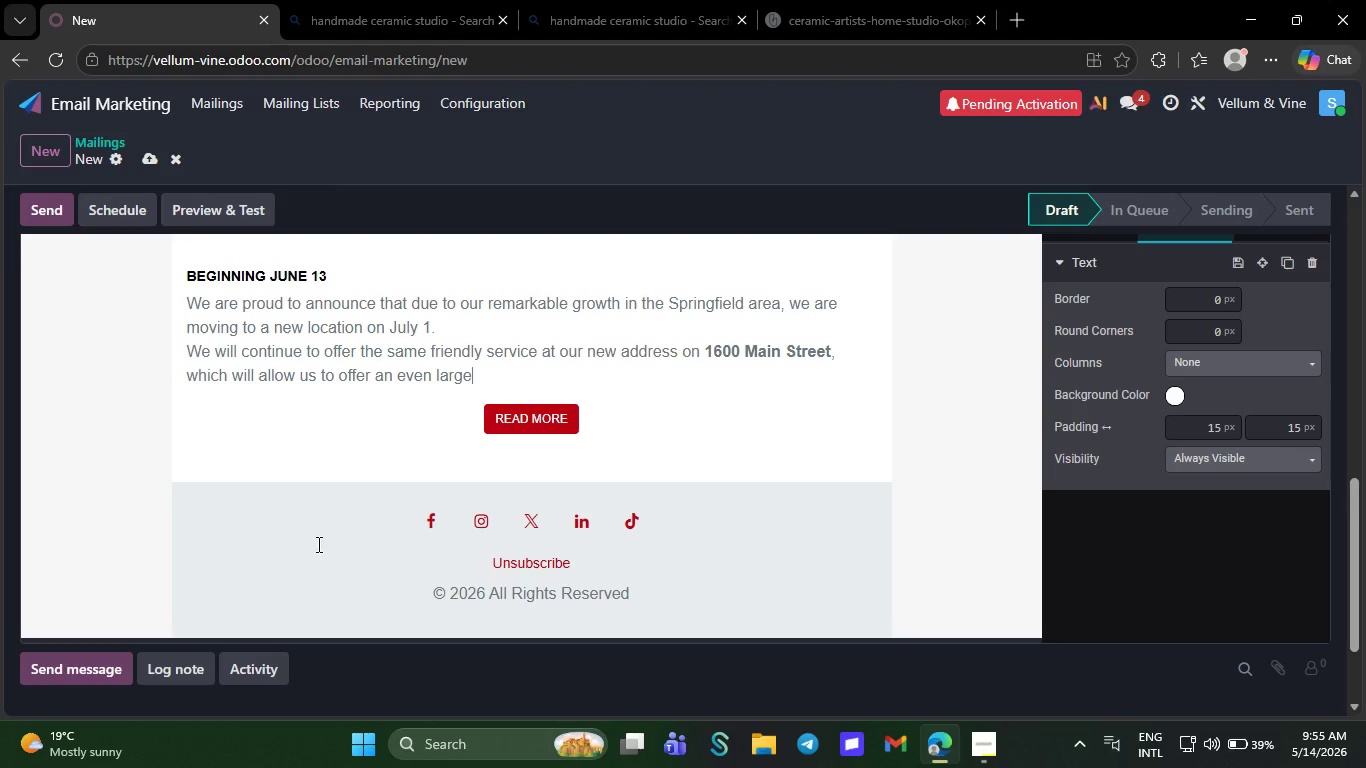 
wait(5.86)
 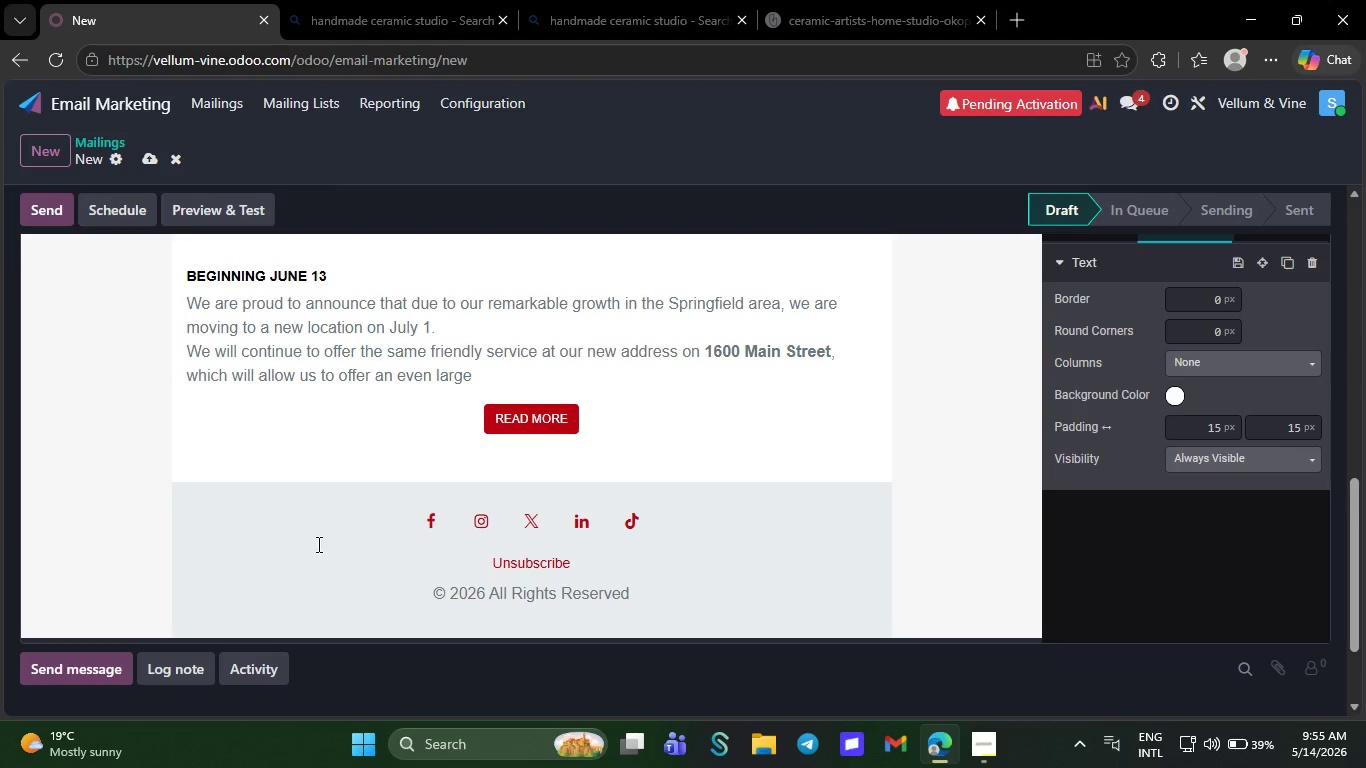 
key(Backspace)
 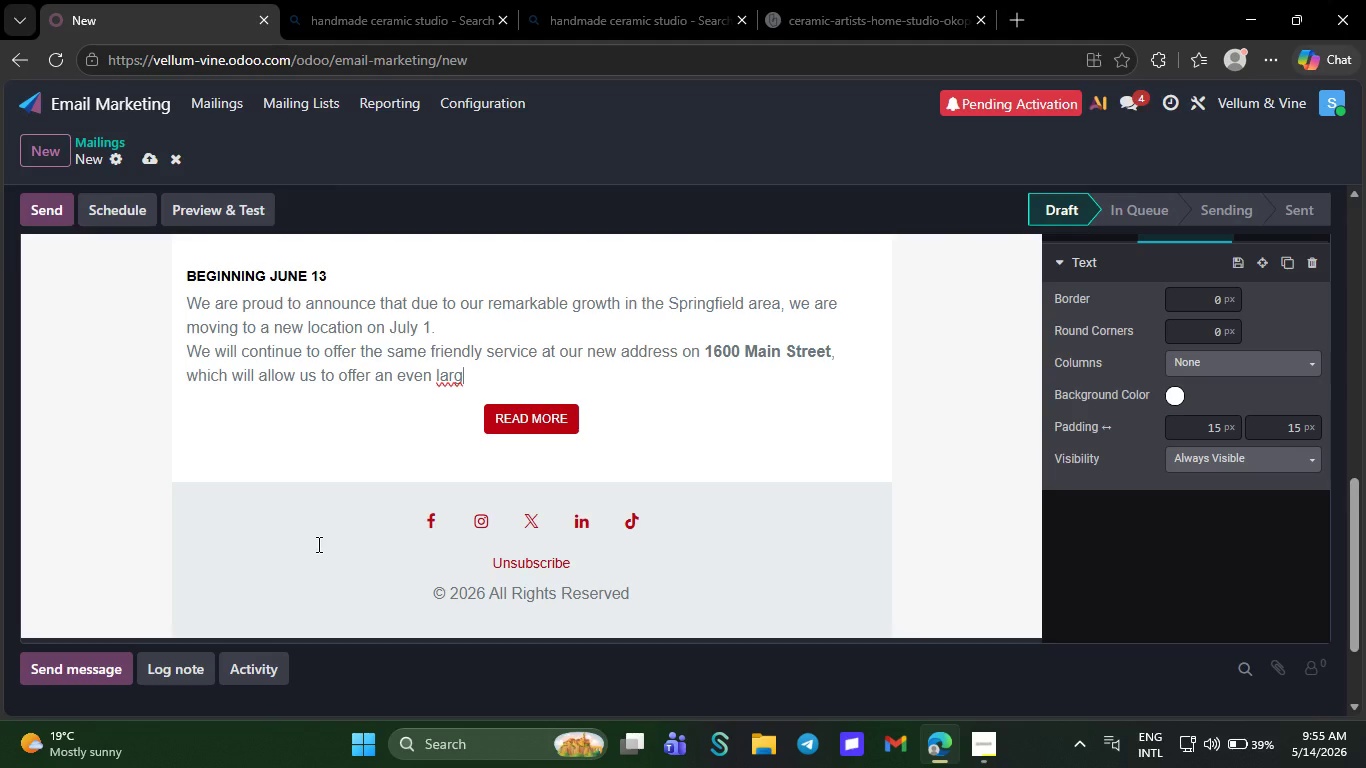 
key(Backspace)
 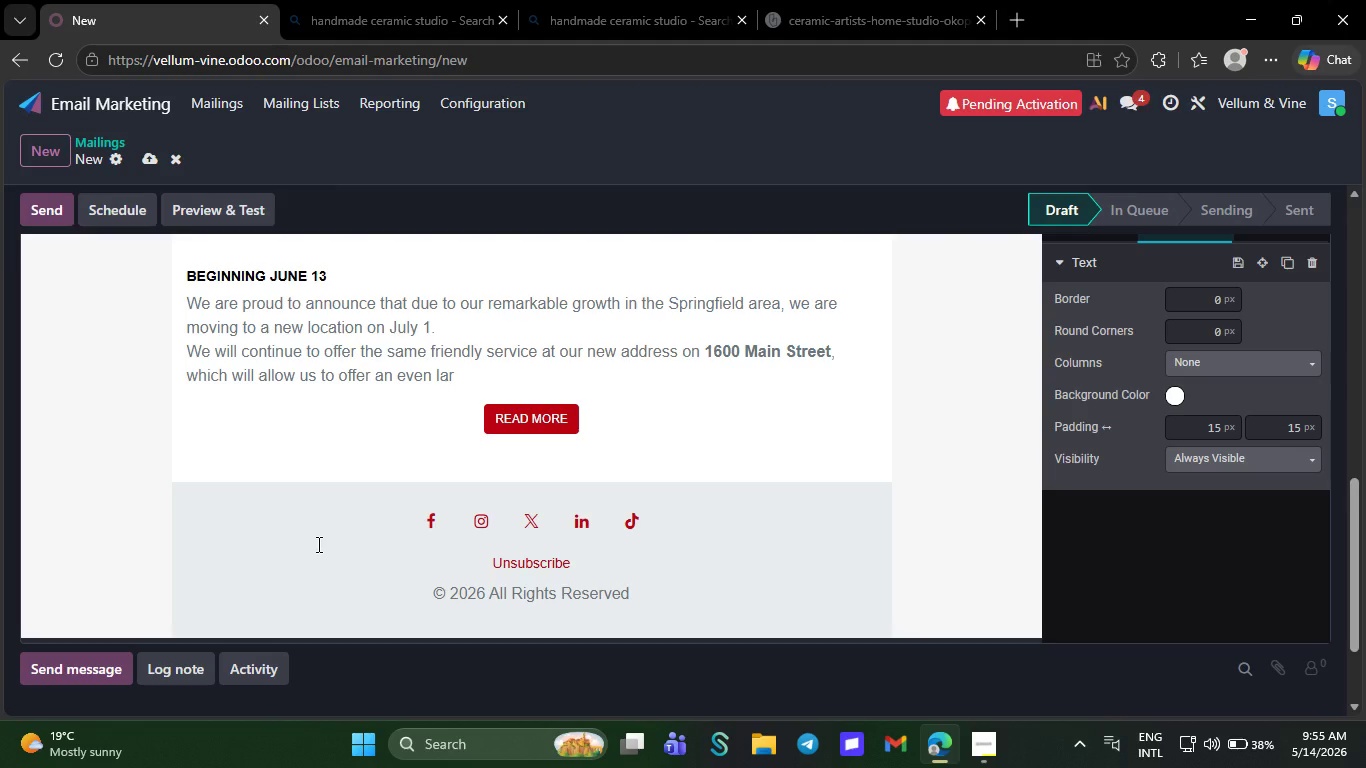 
key(Backspace)
 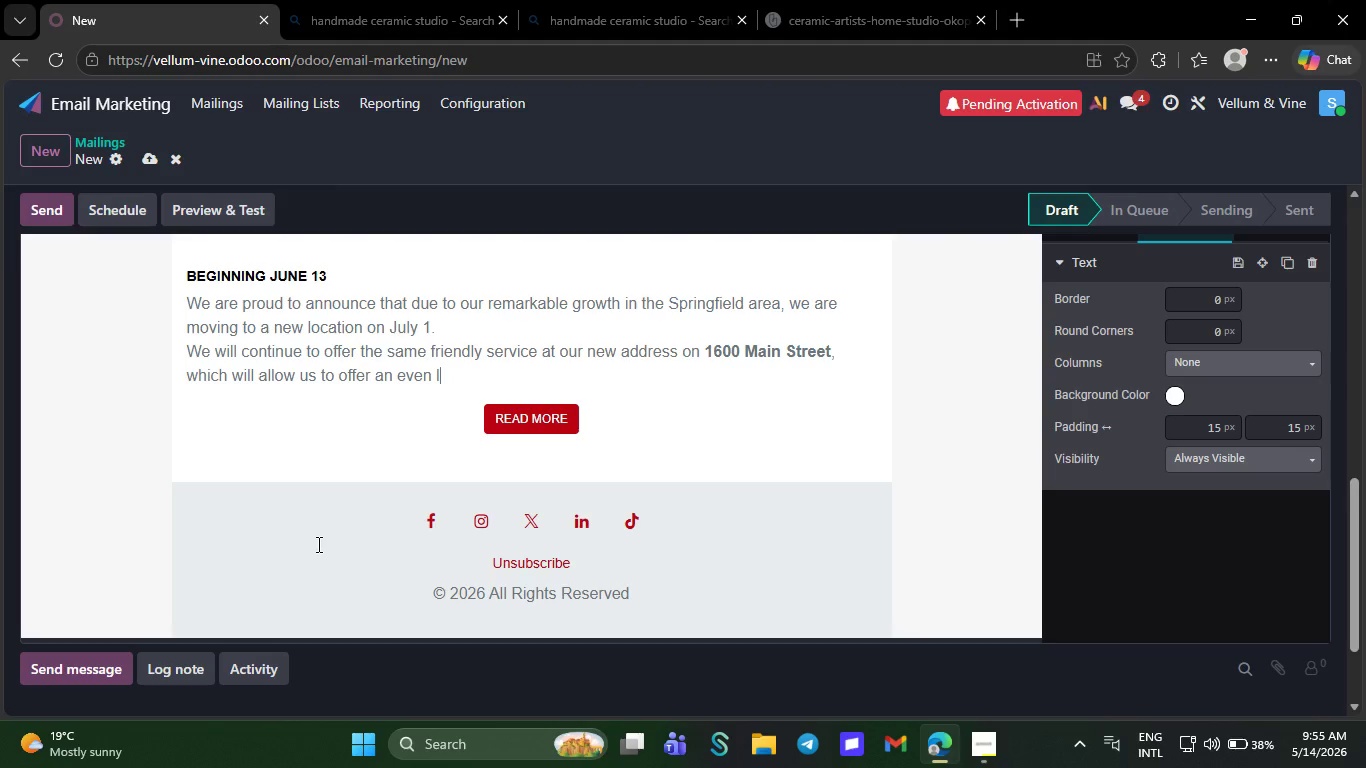 
key(Backspace)
 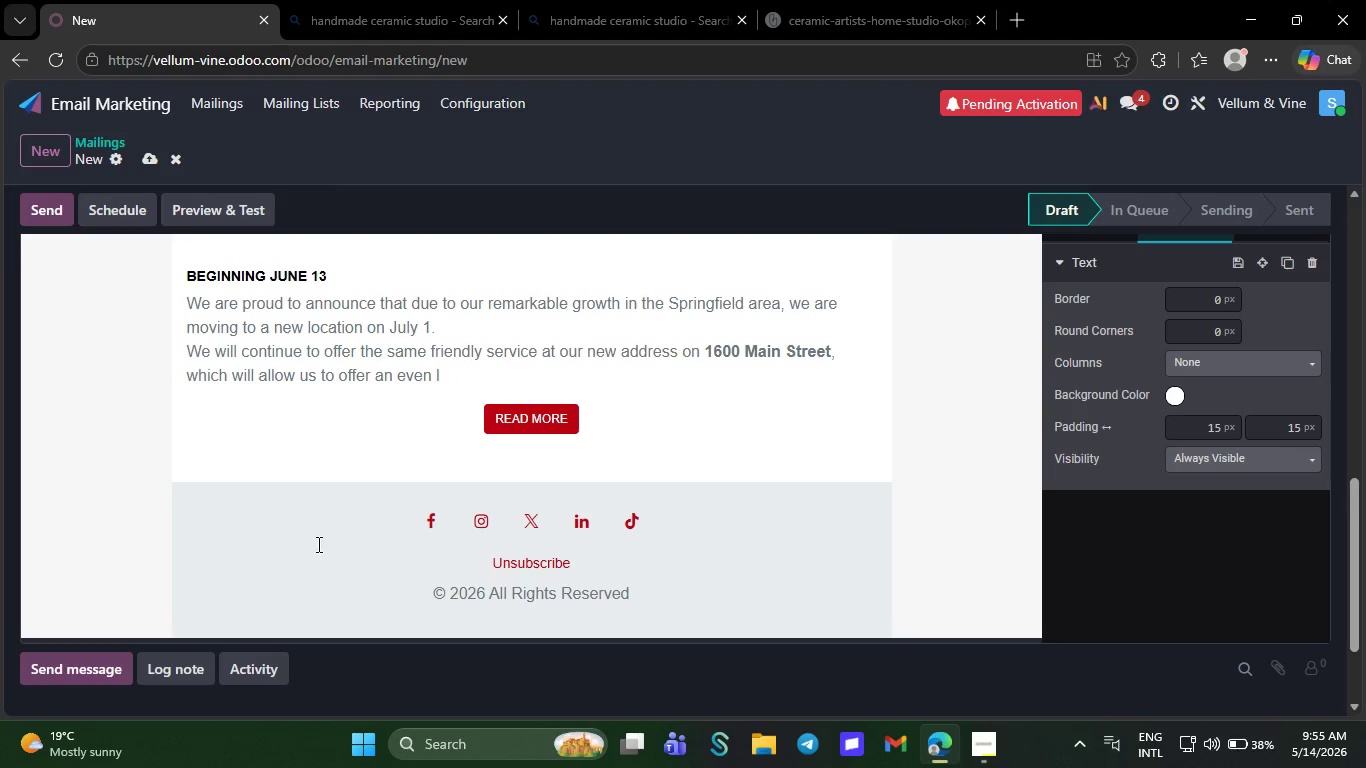 
key(Backspace)
 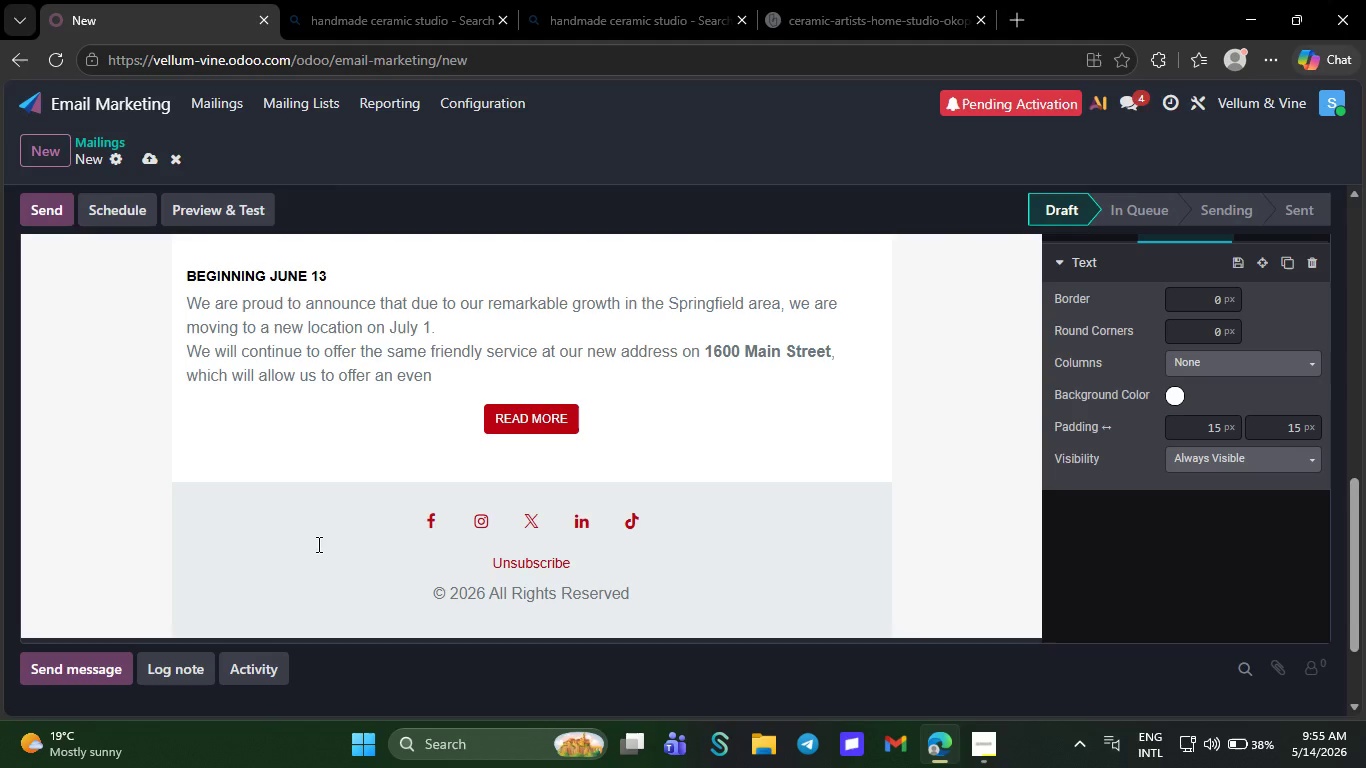 
key(Backspace)
 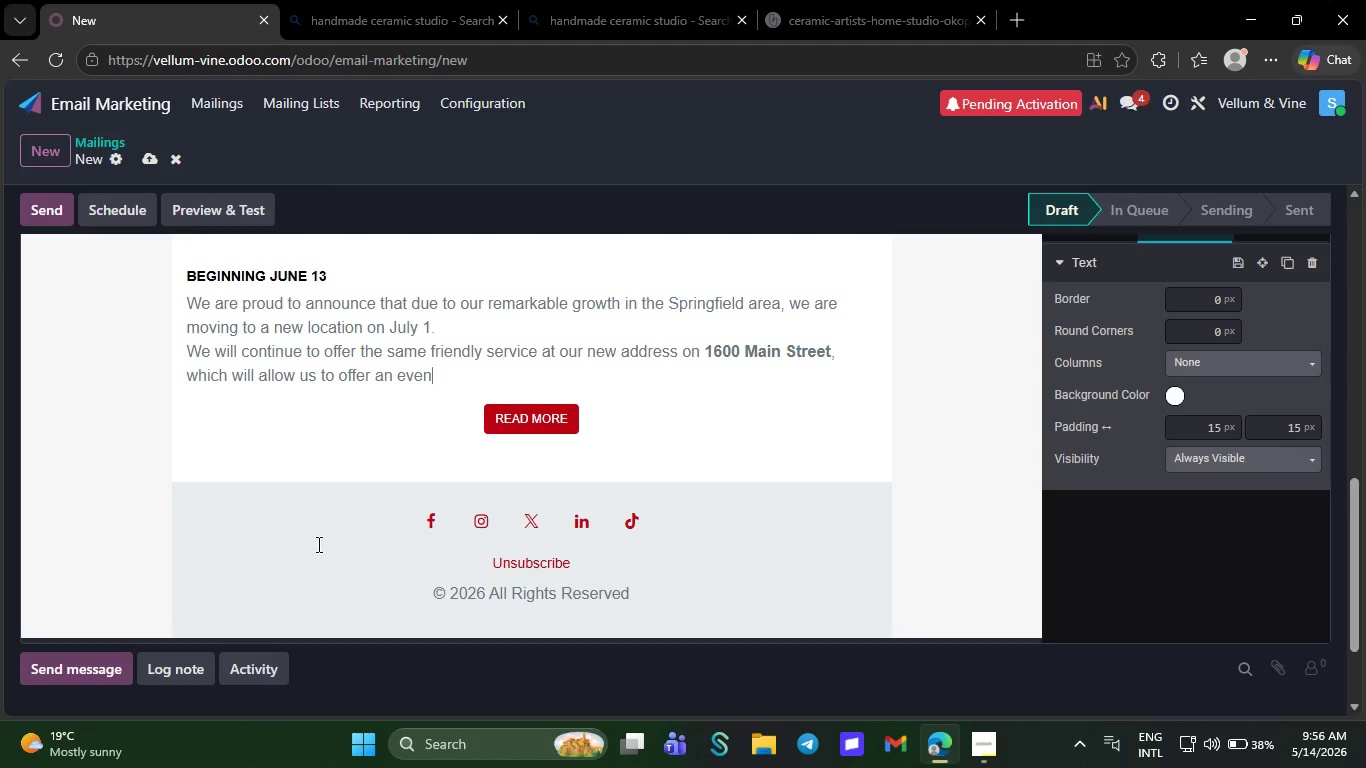 
key(Backspace)
 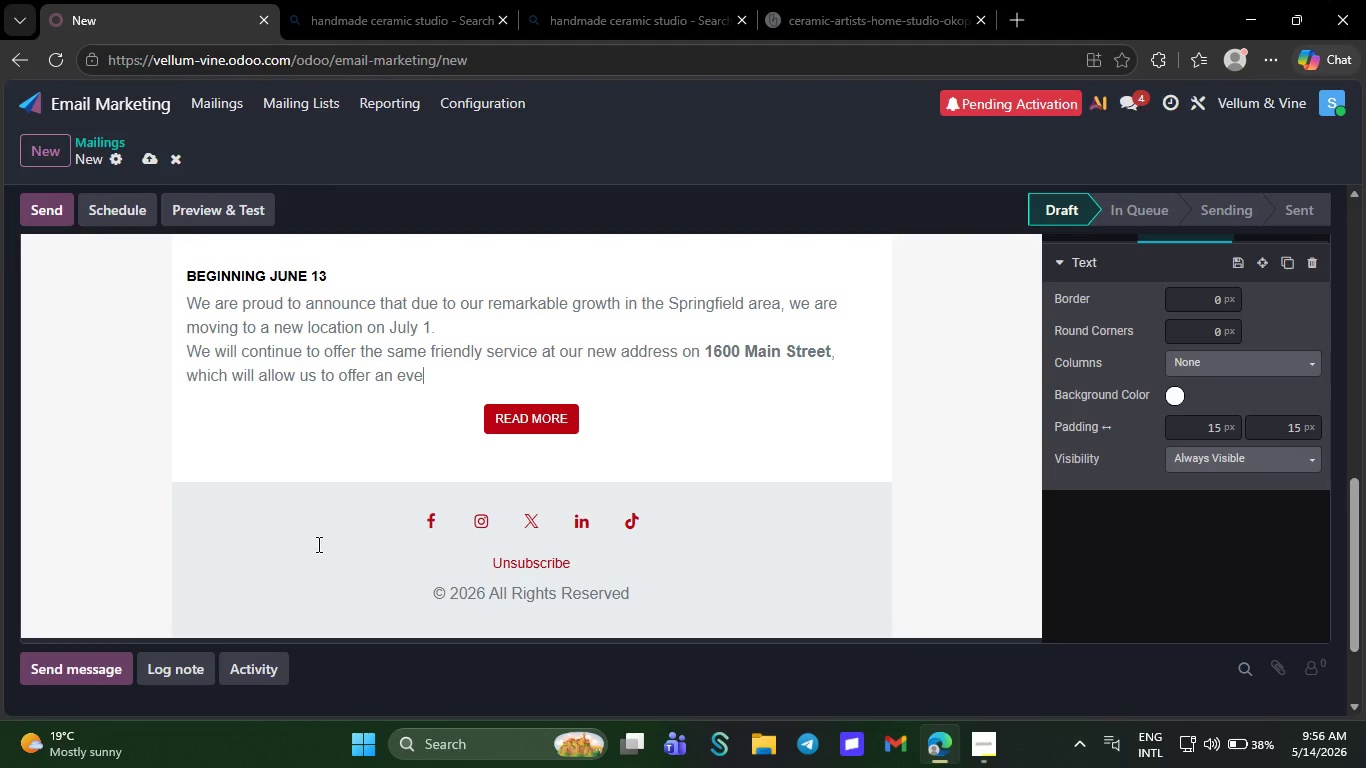 
key(Backspace)
 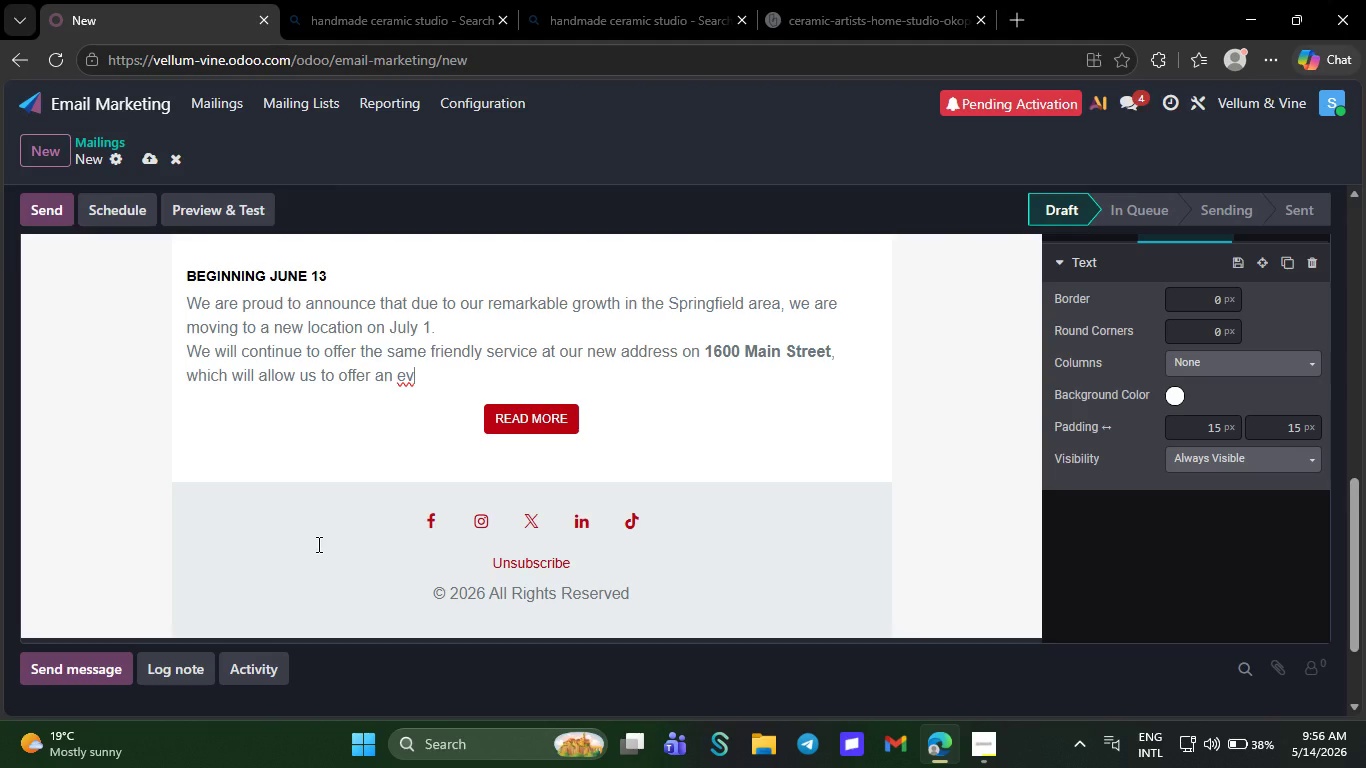 
key(Backspace)
 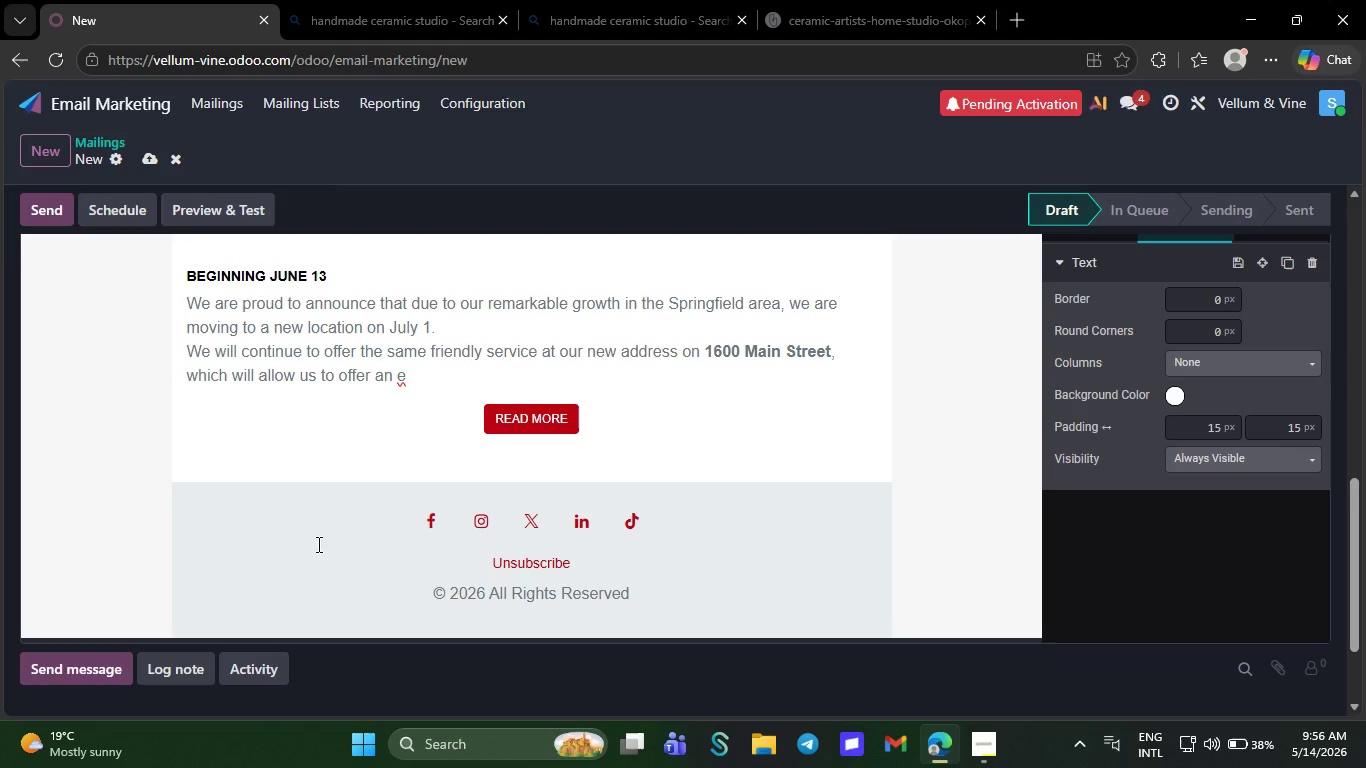 
key(Backspace)
 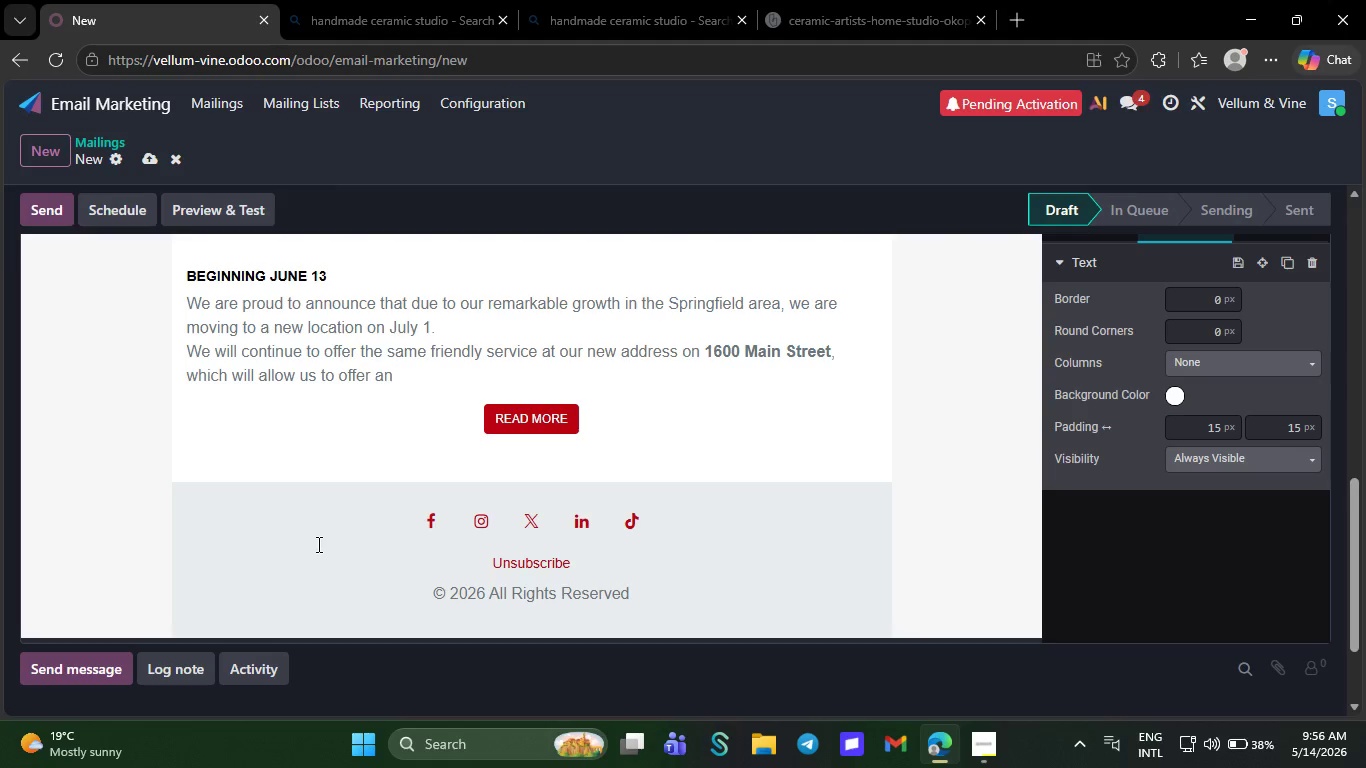 
key(Backspace)
 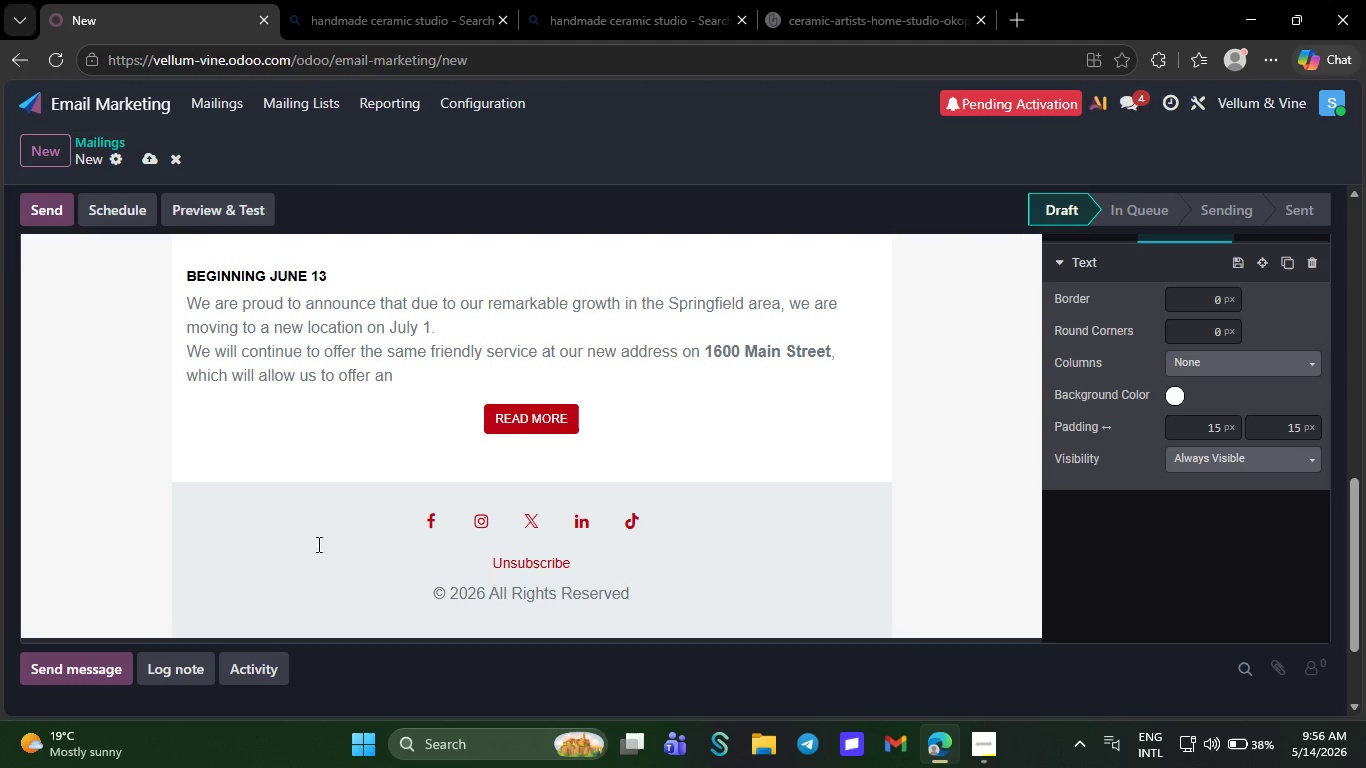 
wait(5.24)
 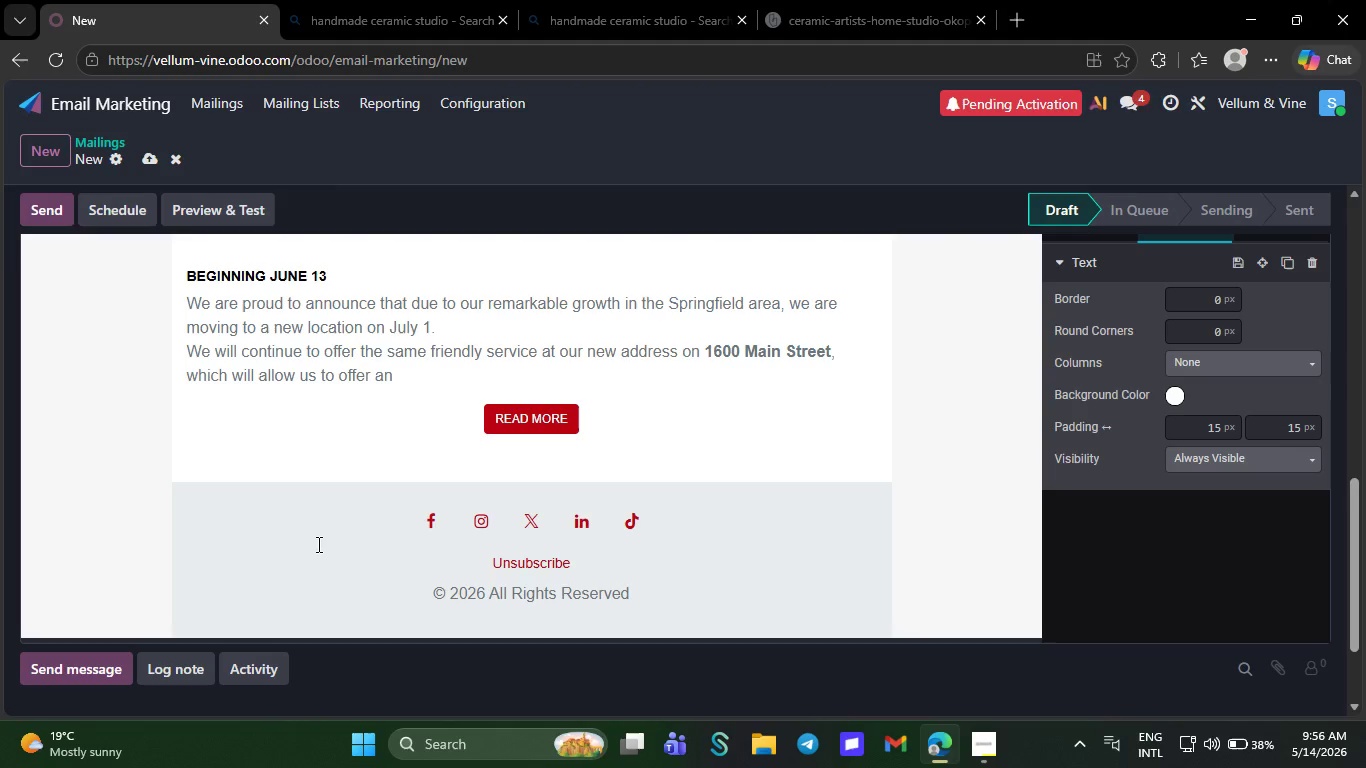 
key(Backspace)
 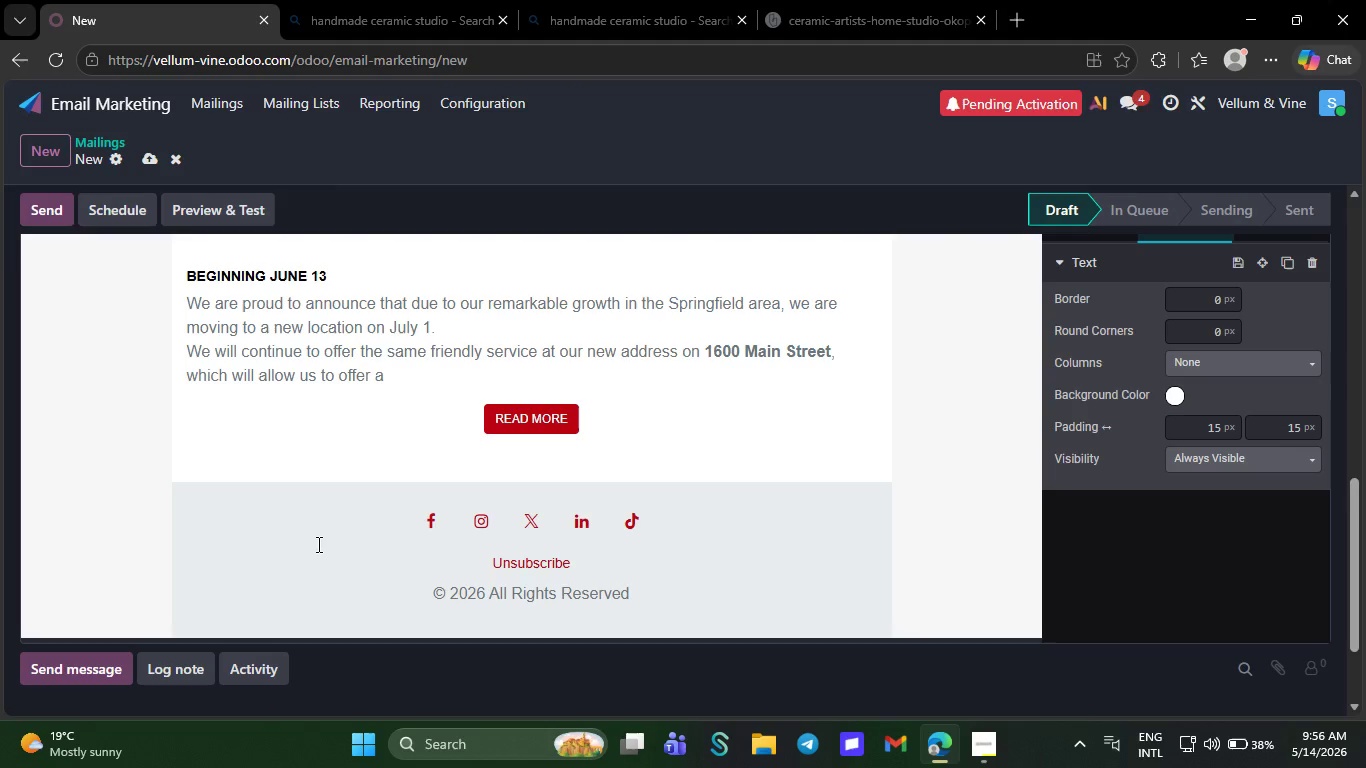 
wait(7.84)
 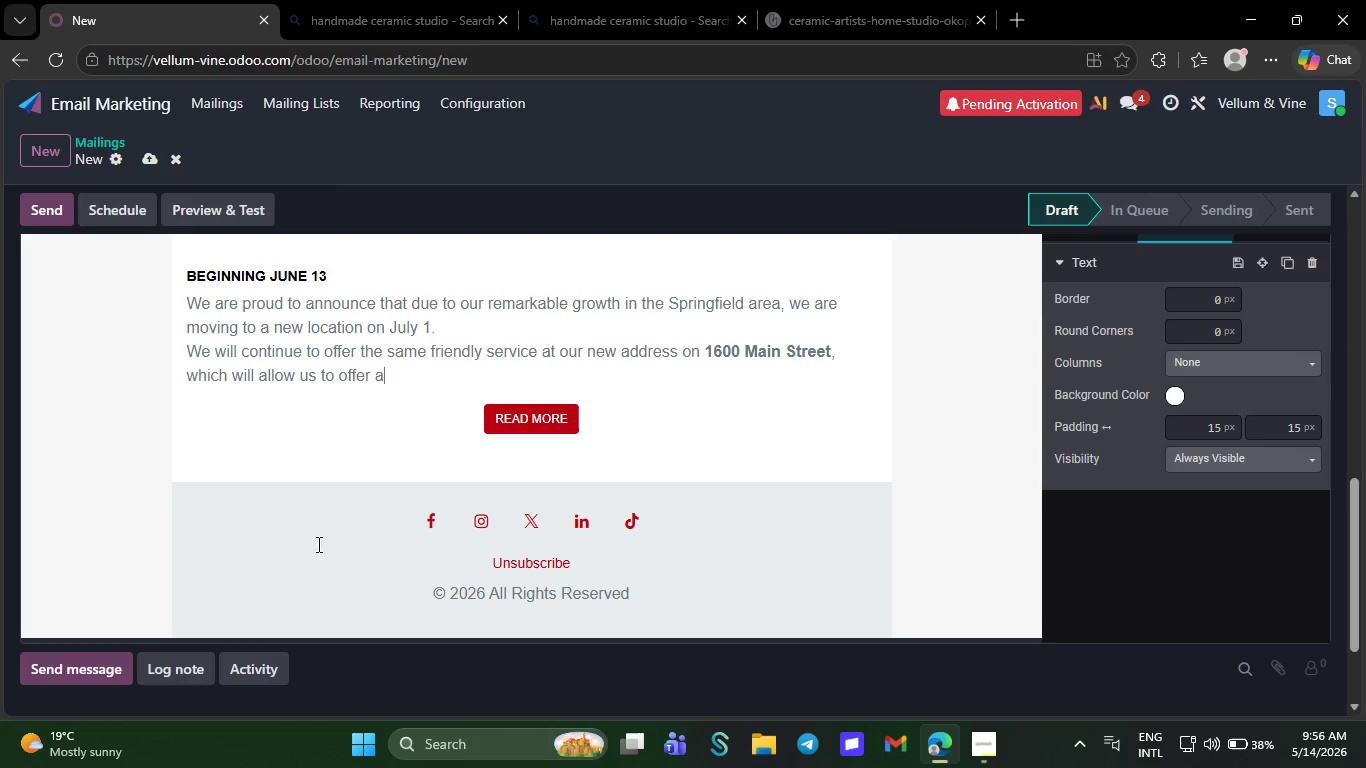 
key(Backspace)
 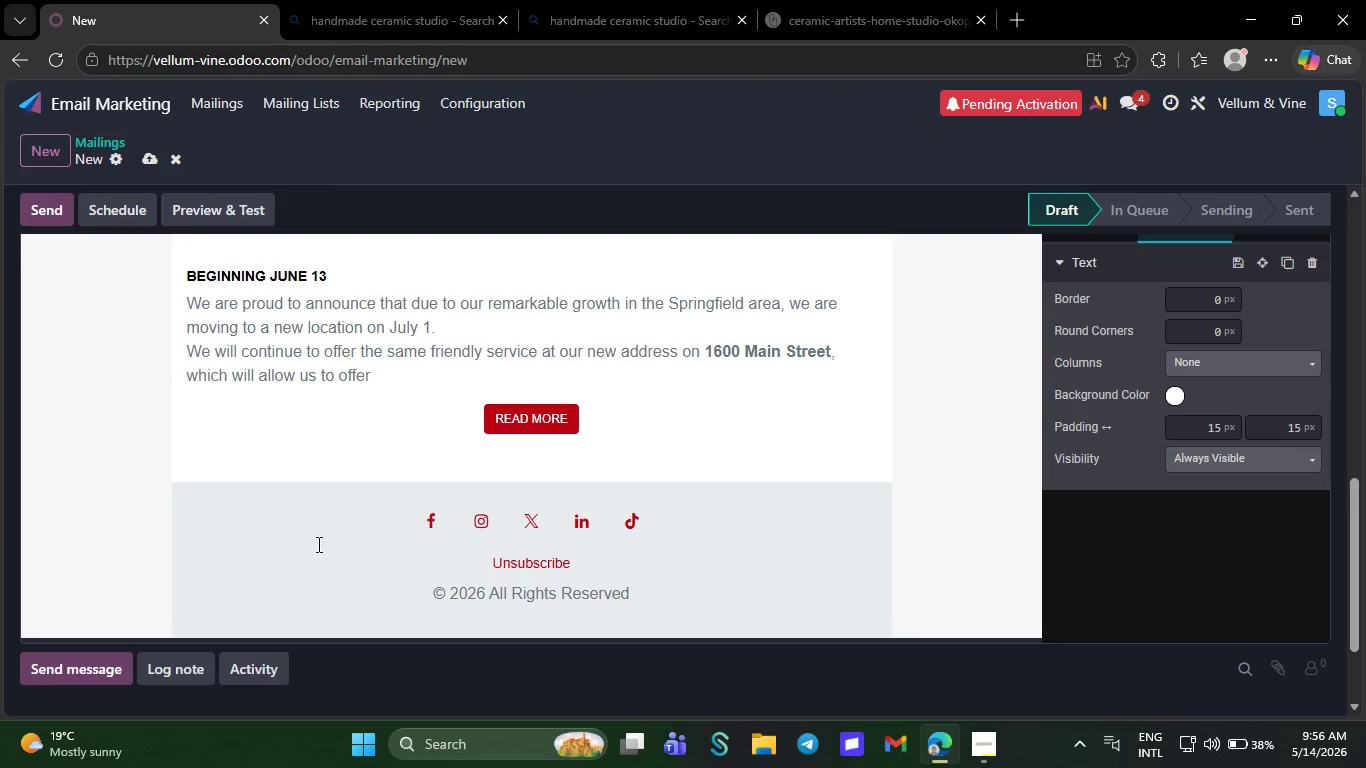 
key(Backspace)
 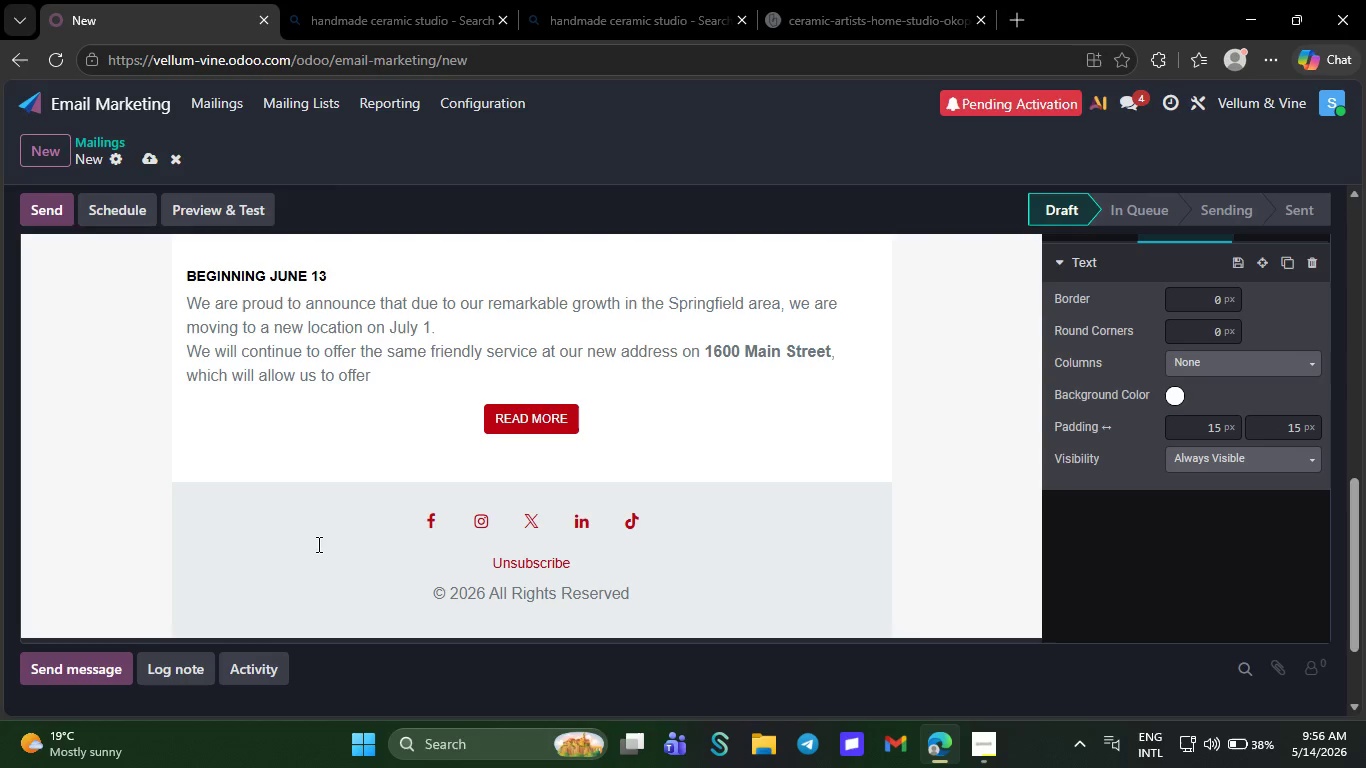 
key(Backspace)
 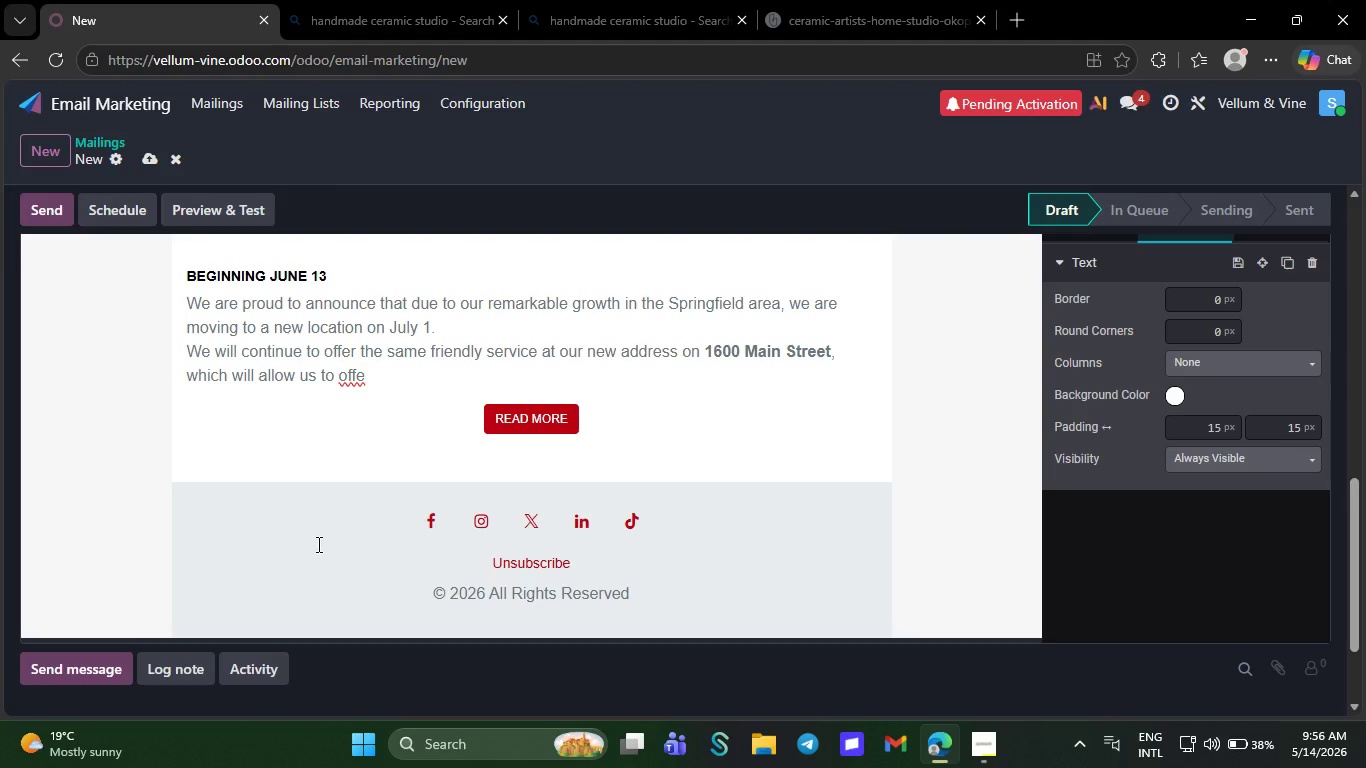 
key(Backspace)
 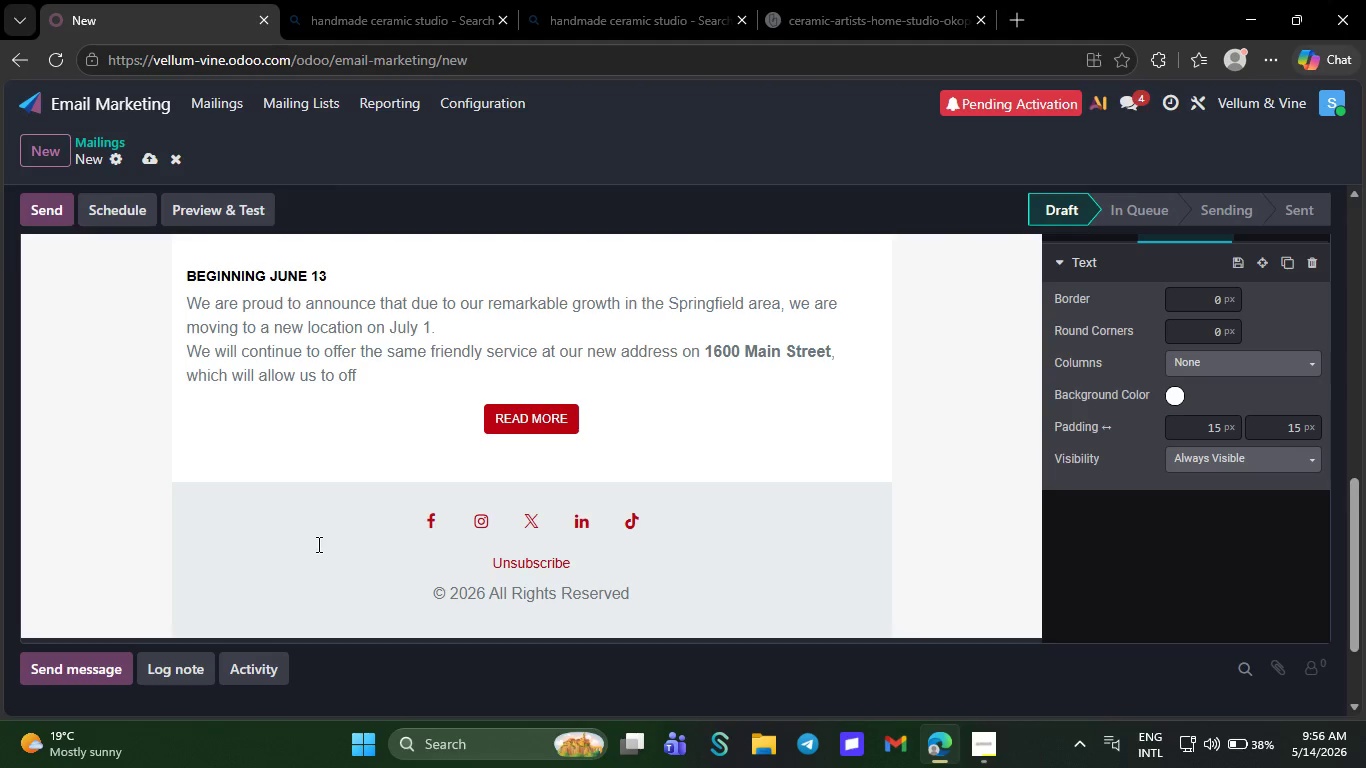 
key(Backspace)
 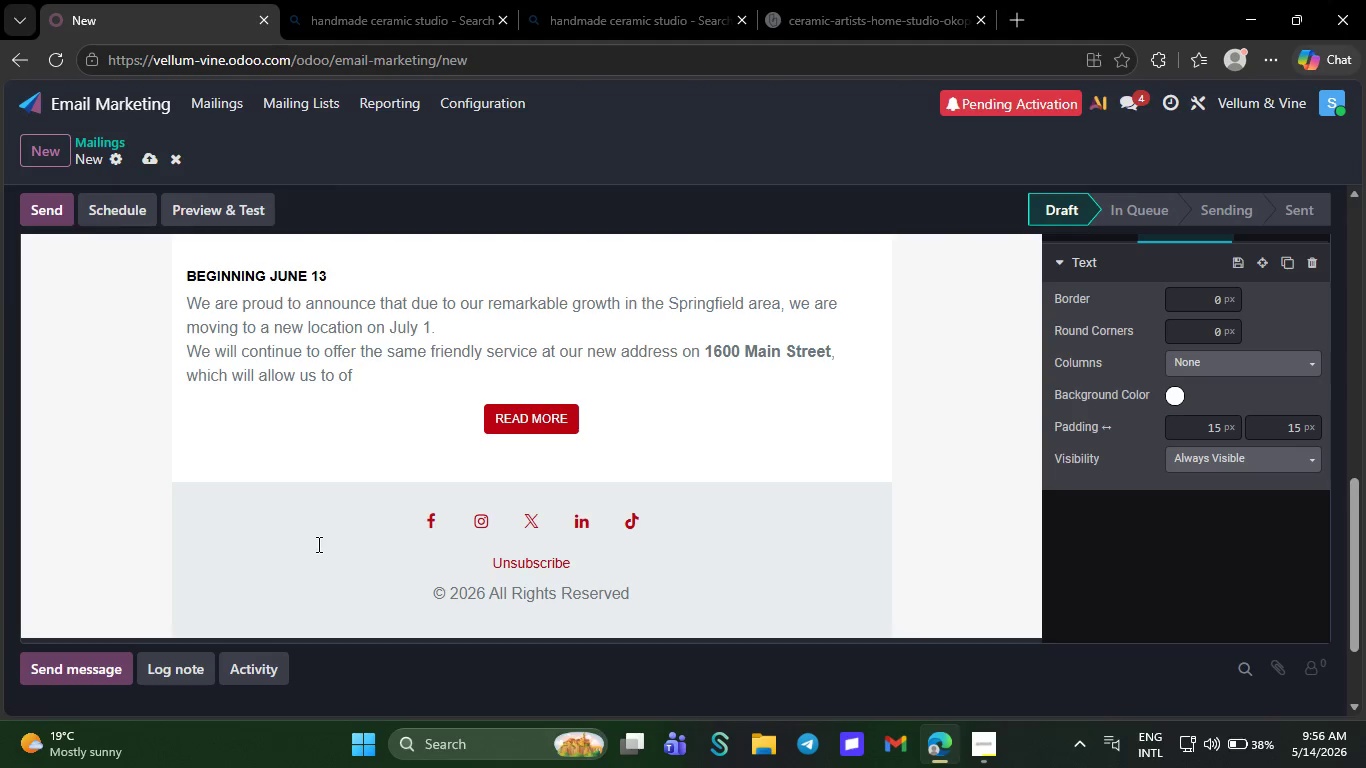 
key(Backspace)
 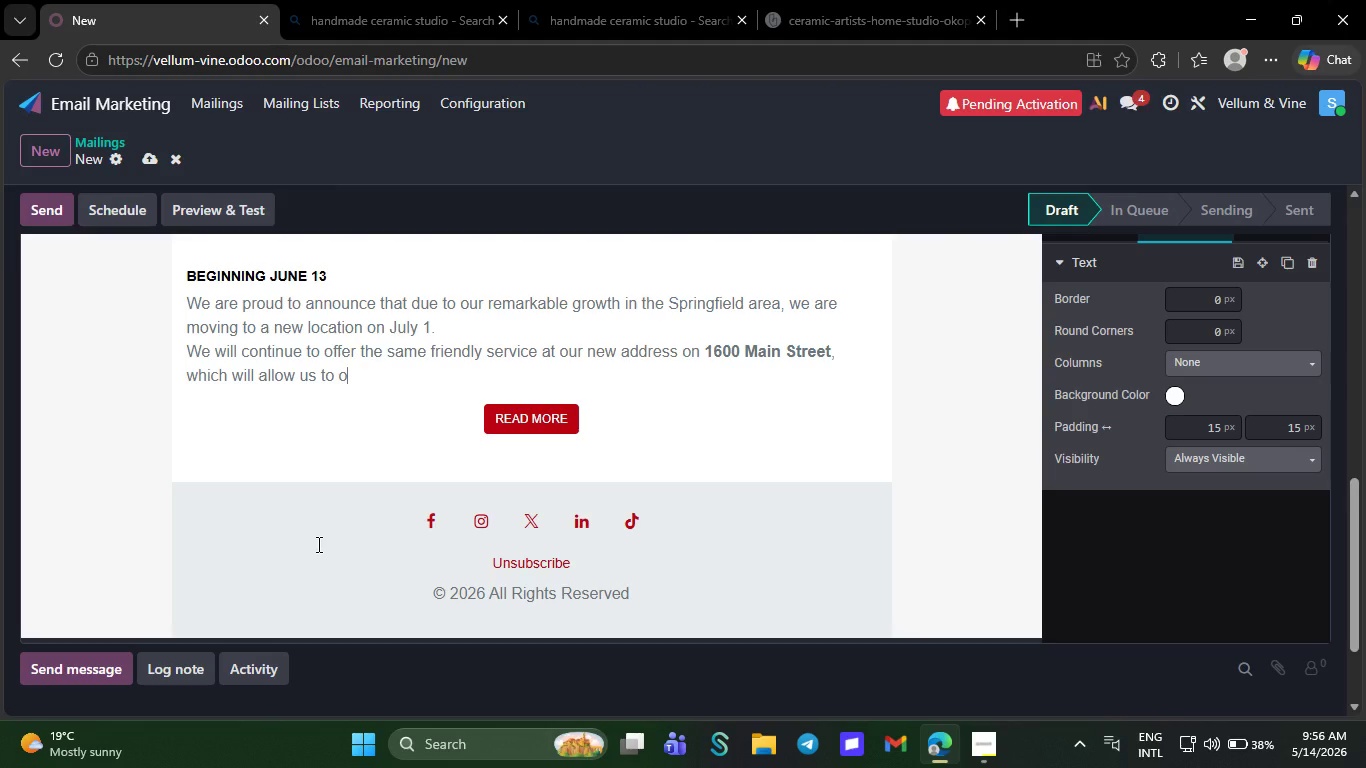 
wait(13.42)
 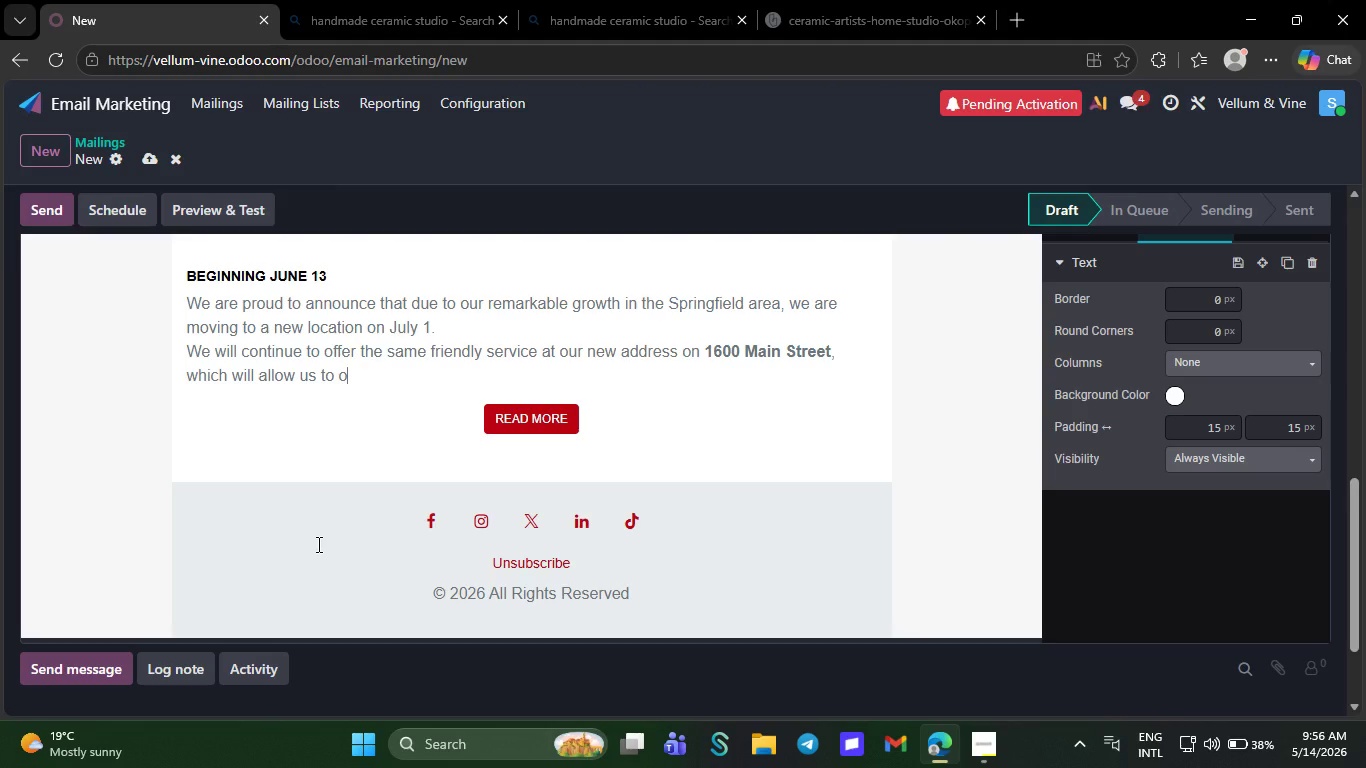 
key(Backspace)
 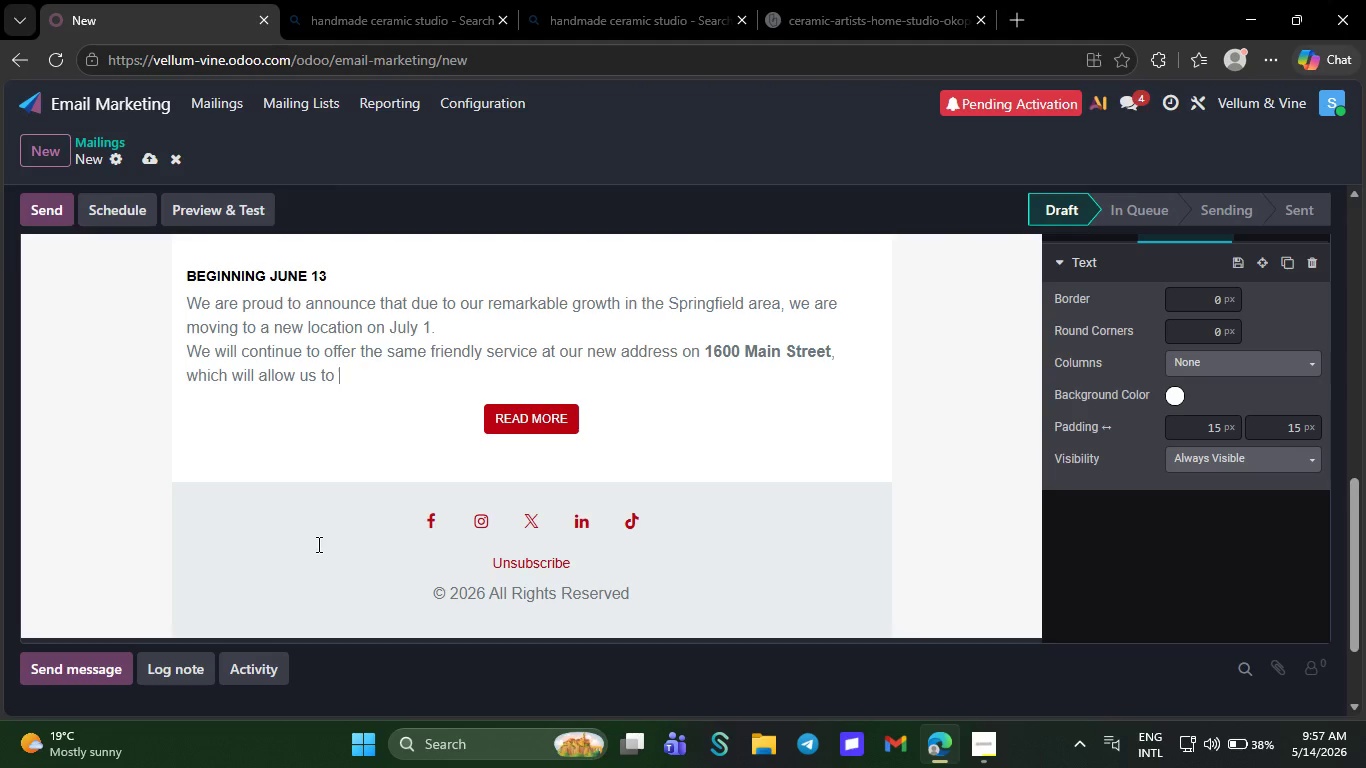 
wait(8.27)
 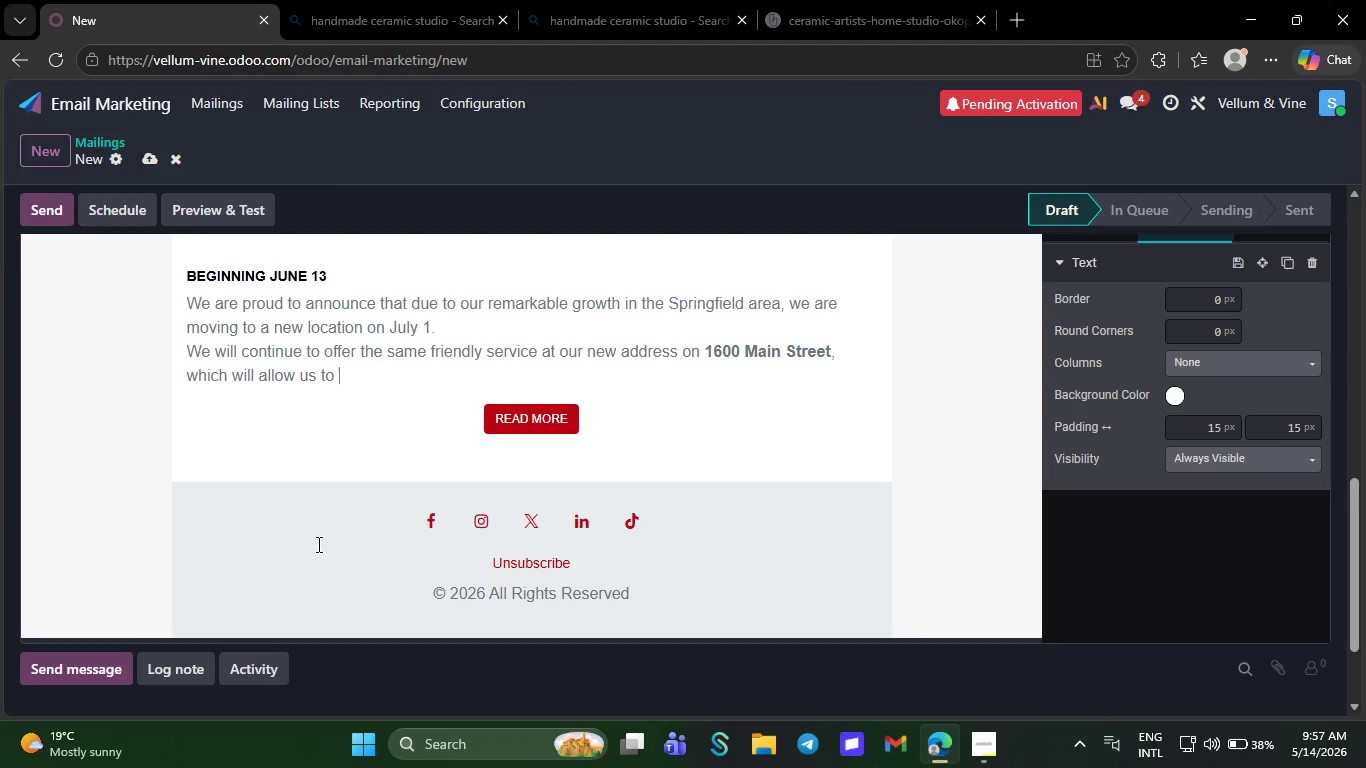 
key(Backspace)
 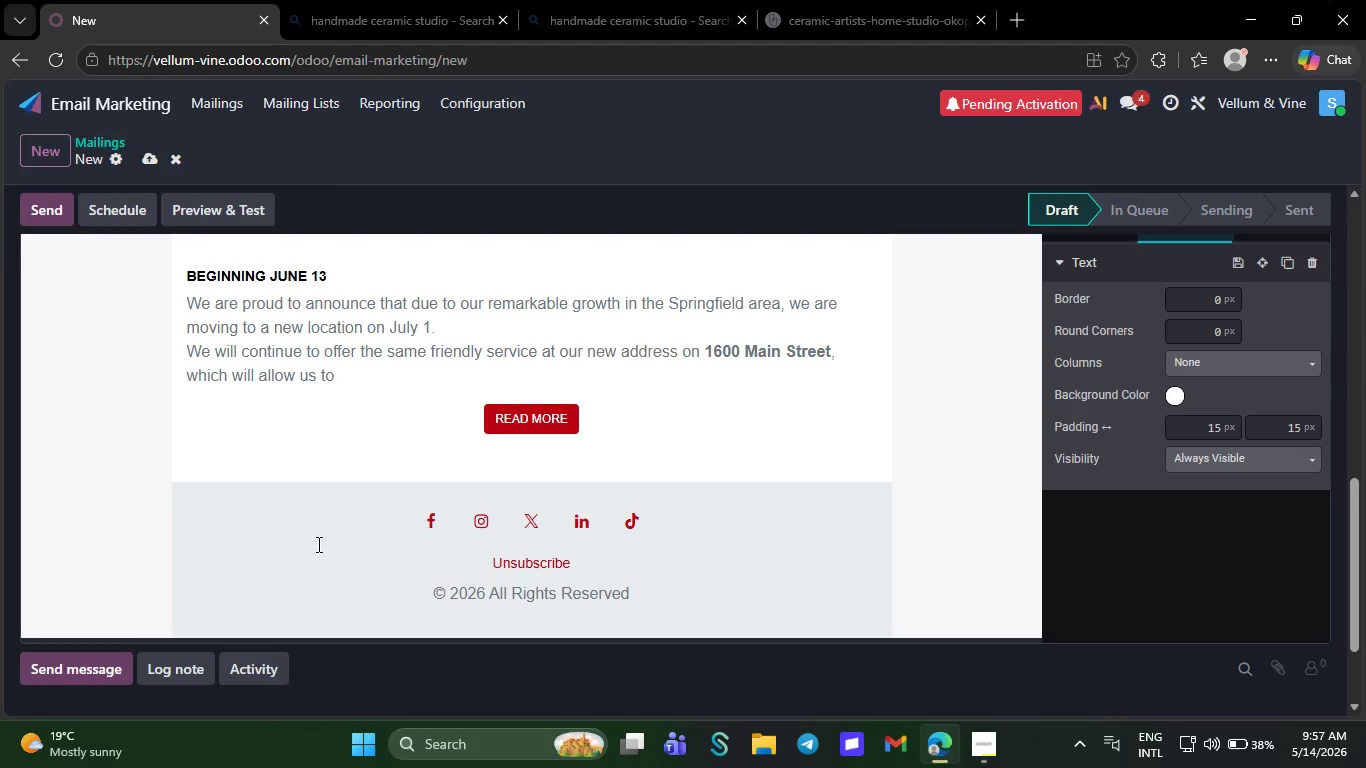 
wait(6.09)
 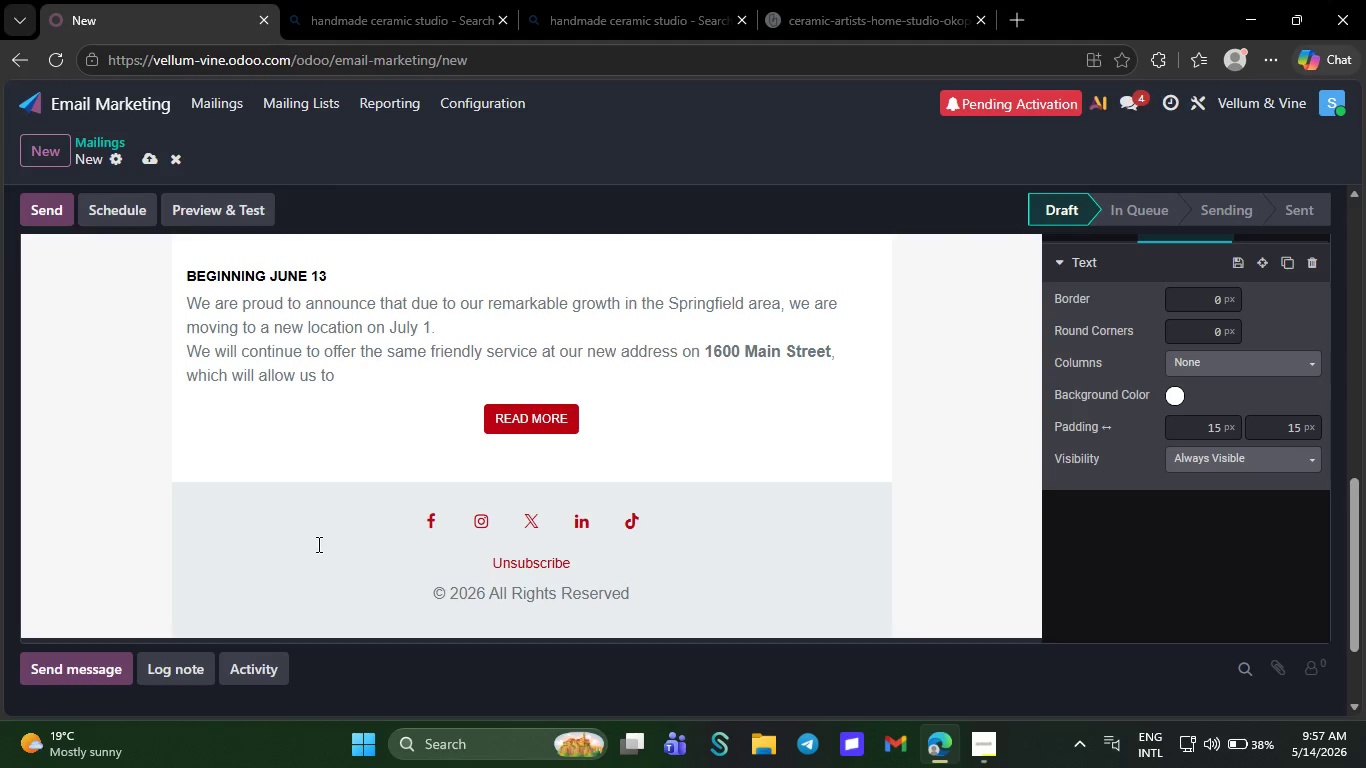 
key(Backspace)
 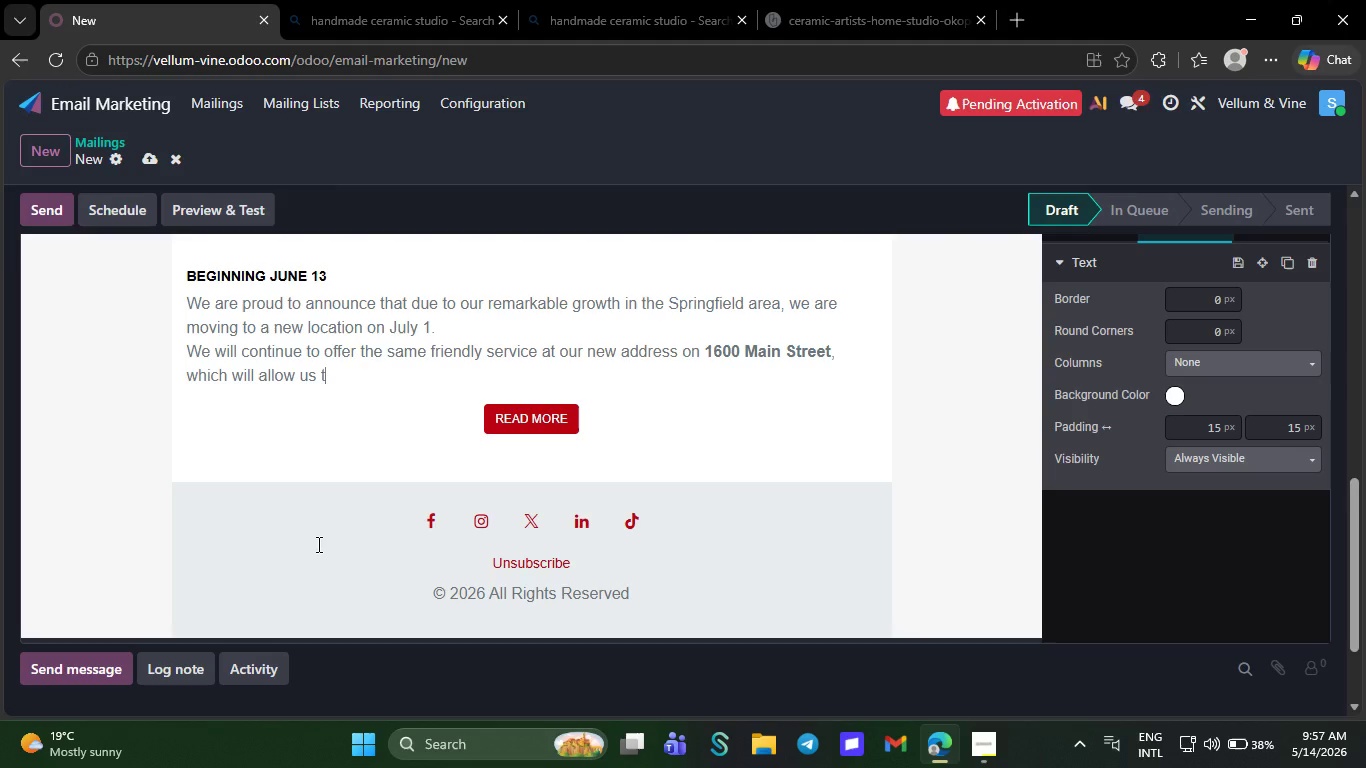 
wait(7.17)
 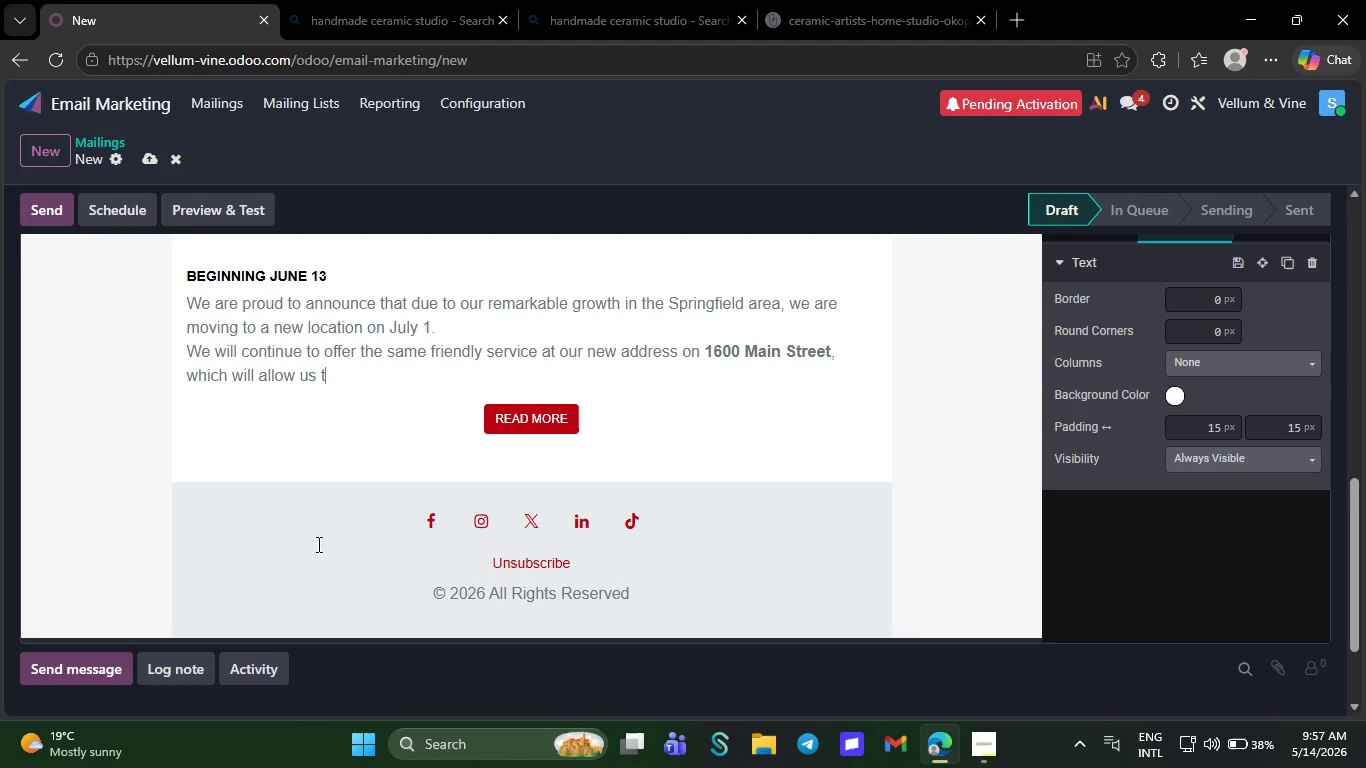 
key(Backspace)
 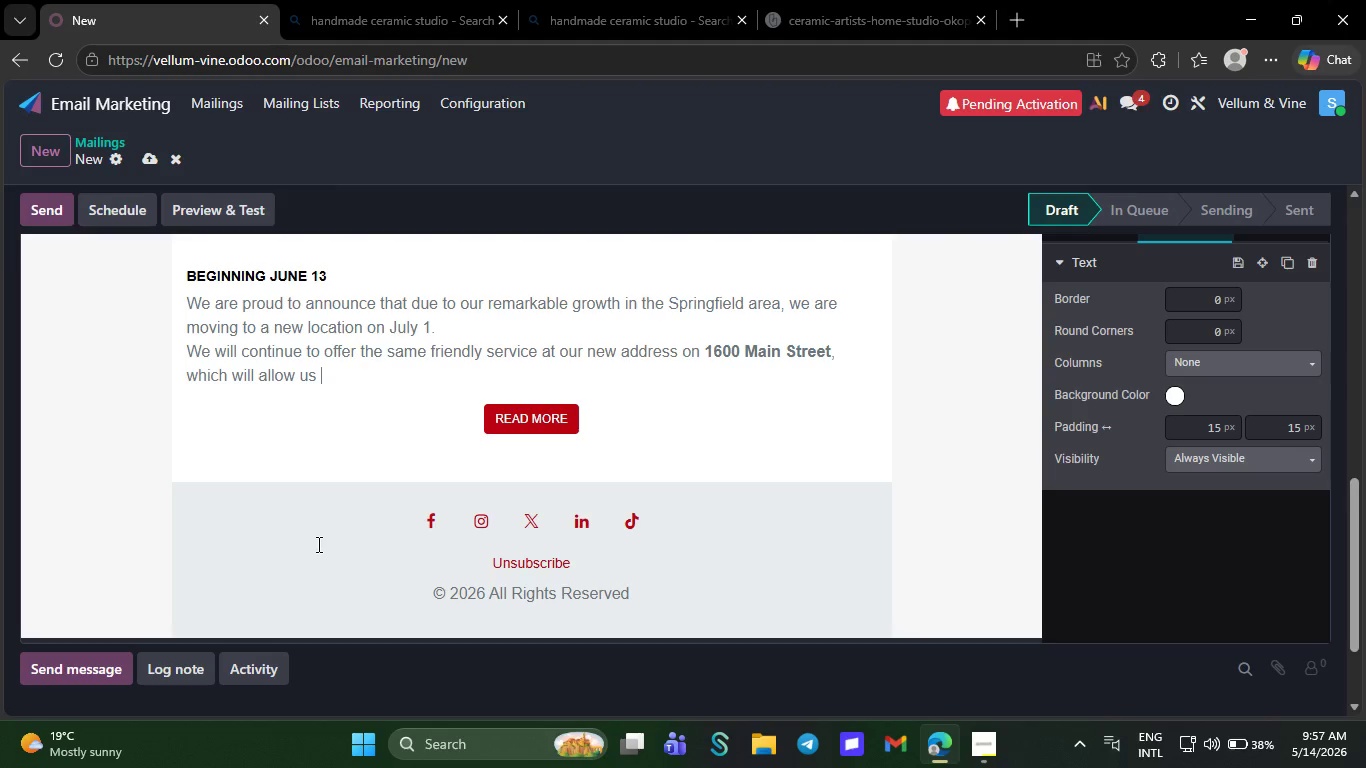 
wait(9.44)
 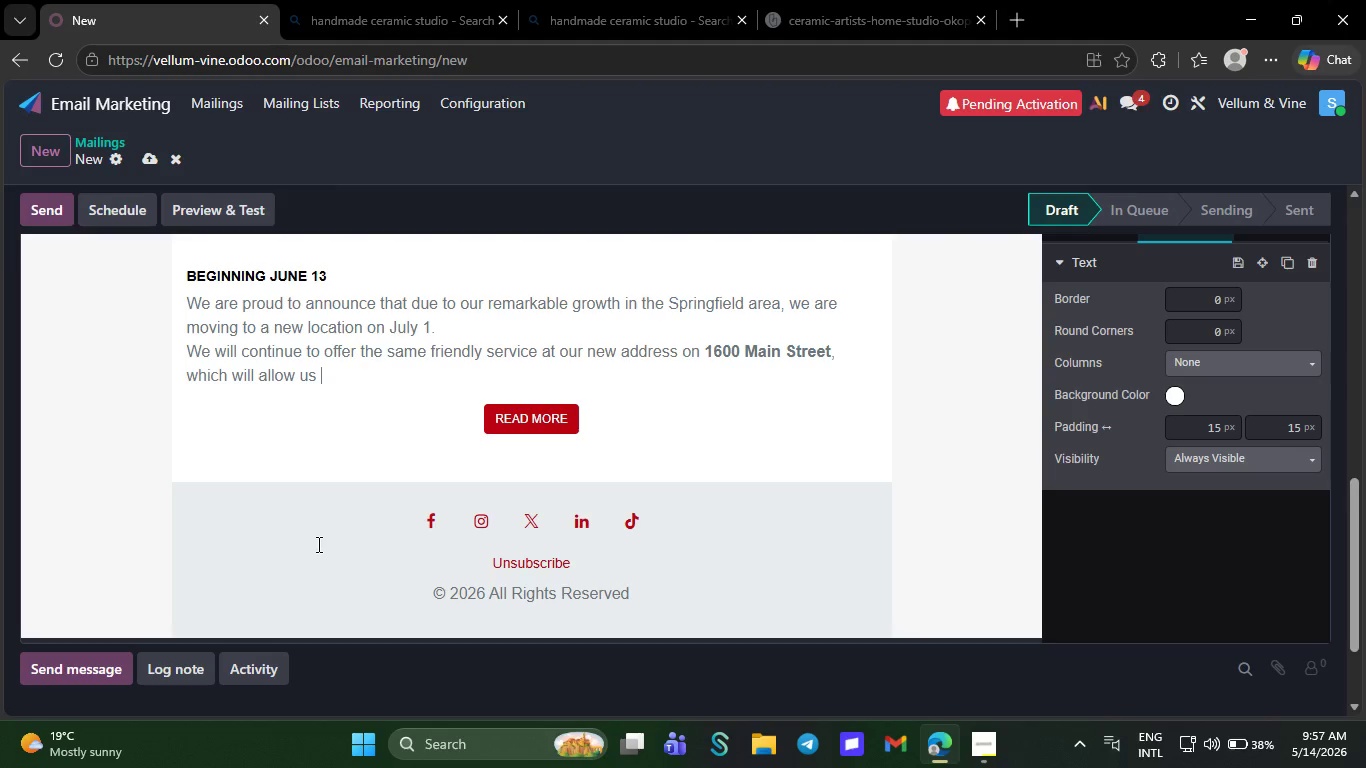 
key(Backspace)
 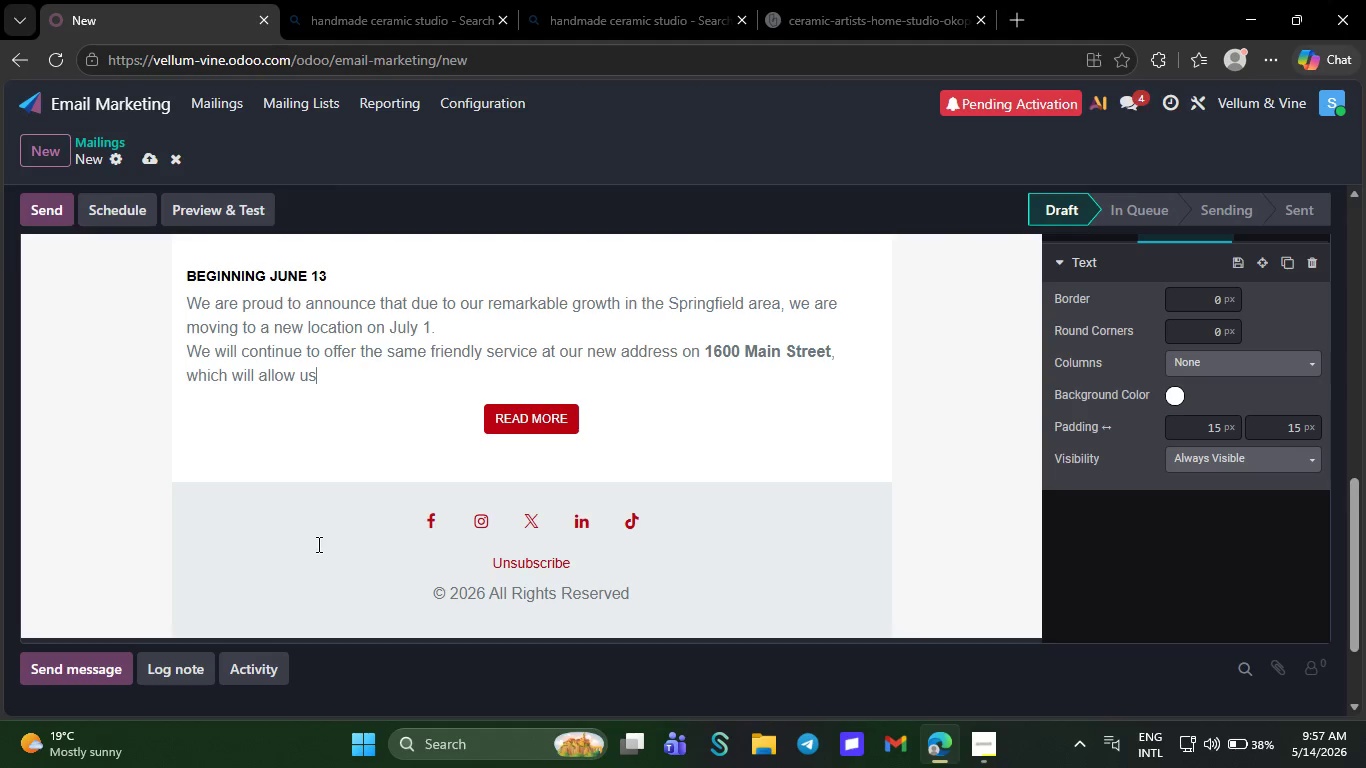 
key(Backspace)
 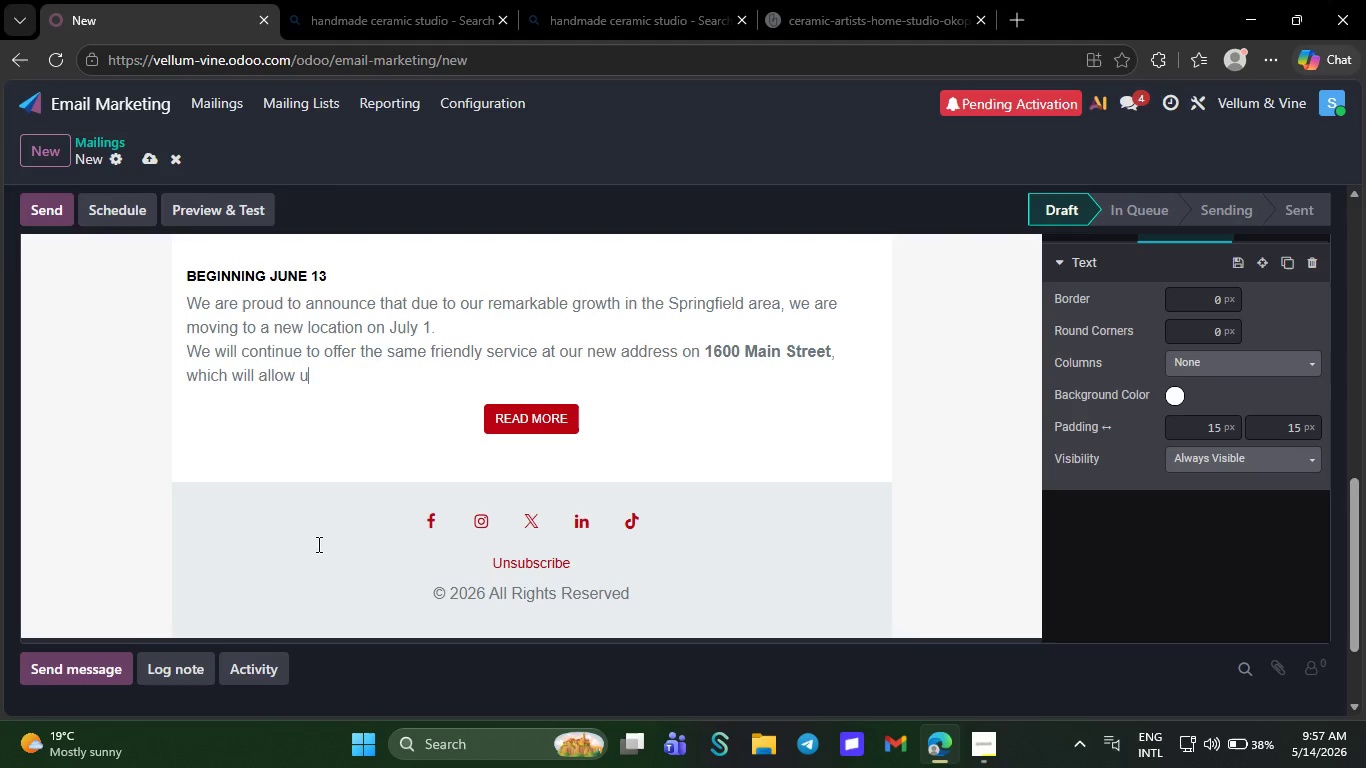 
wait(5.58)
 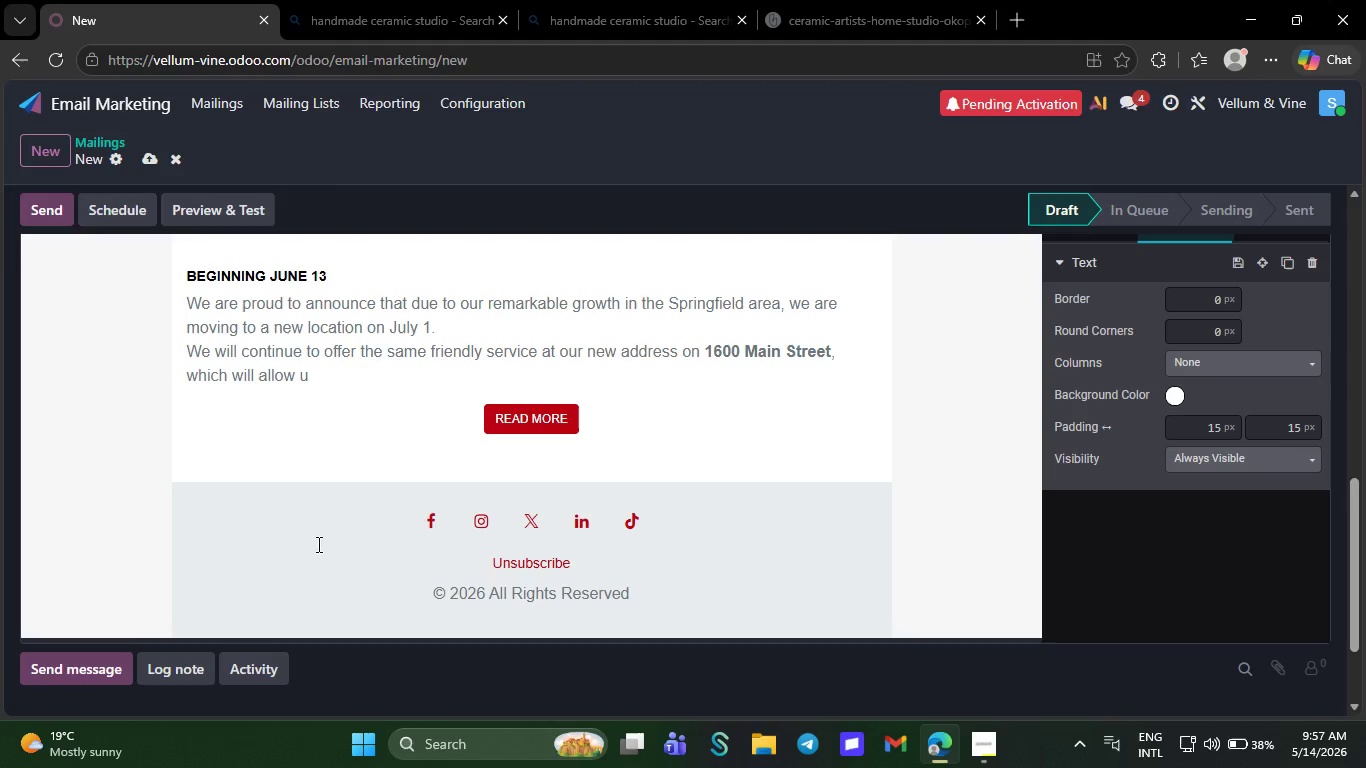 
key(Backspace)
 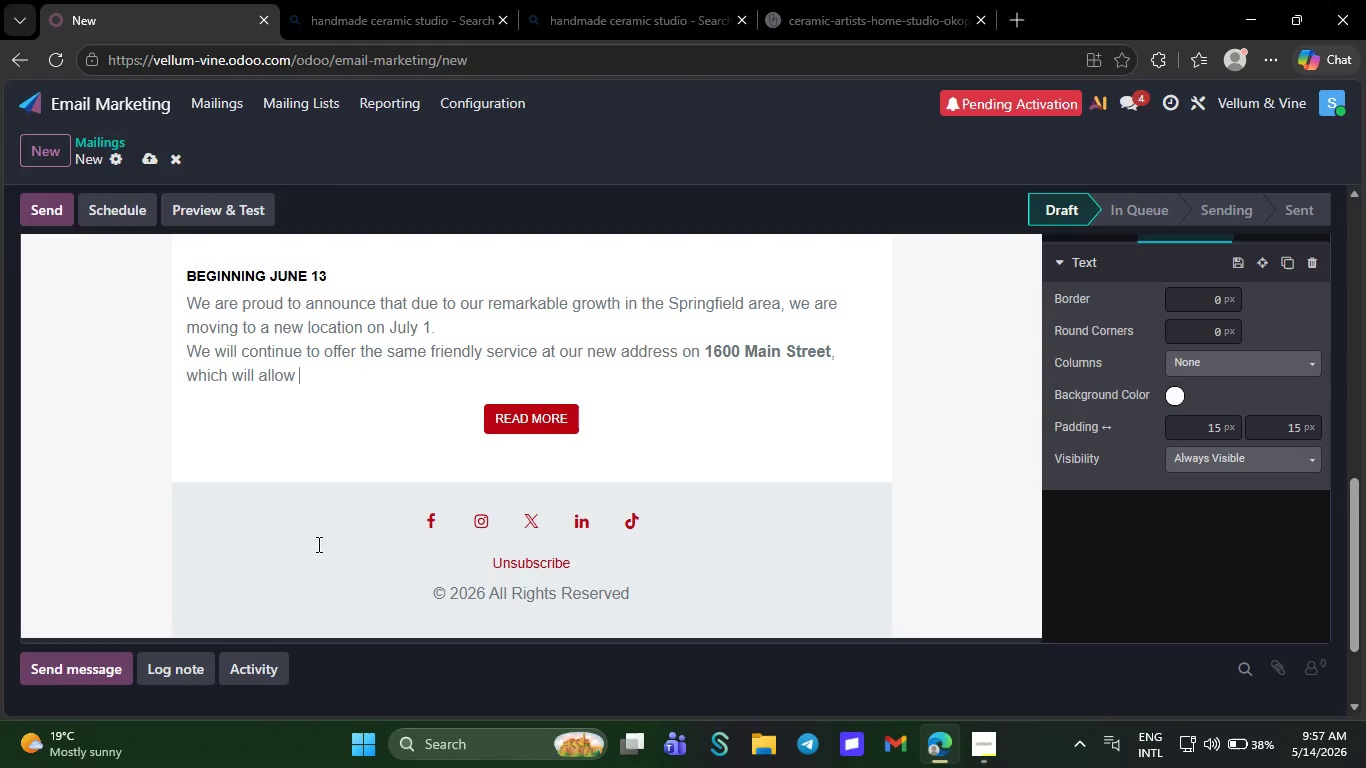 
key(Backspace)
 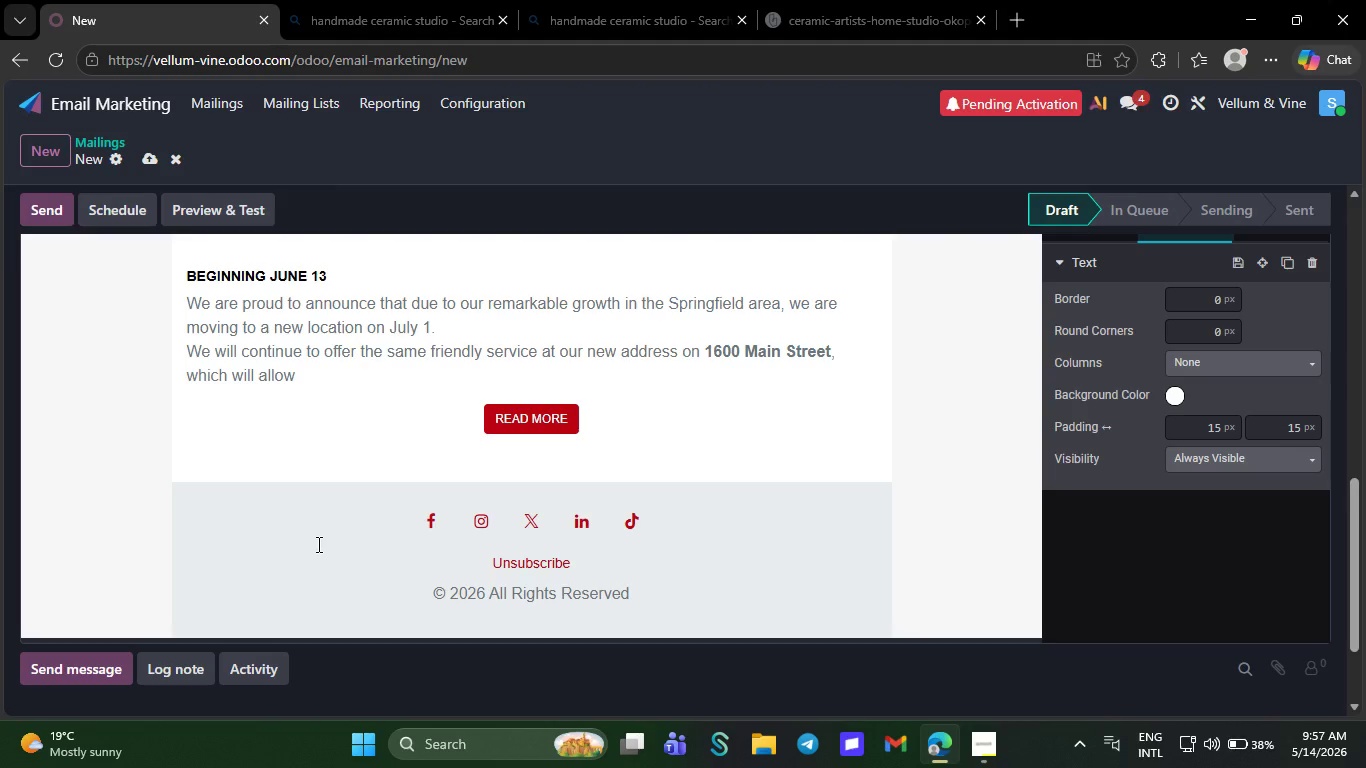 
wait(6.62)
 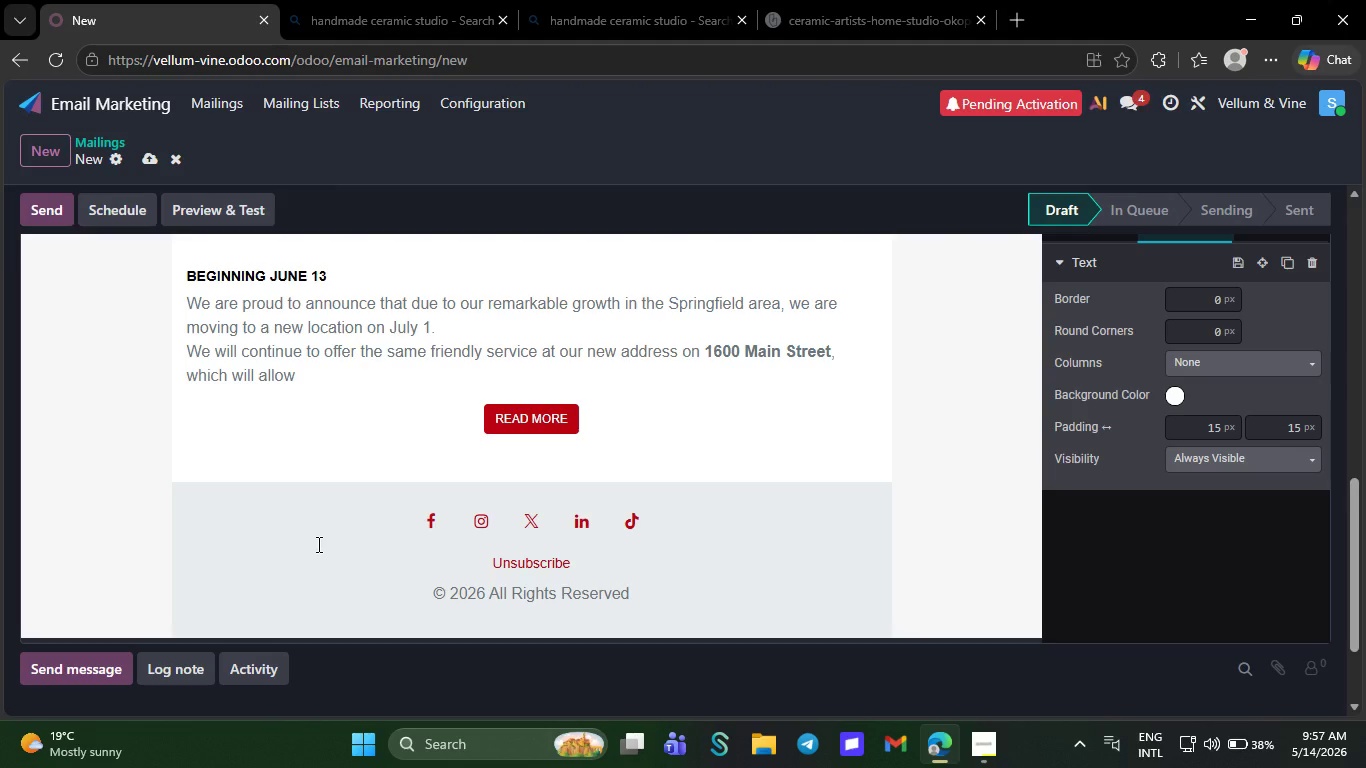 
key(Backspace)
 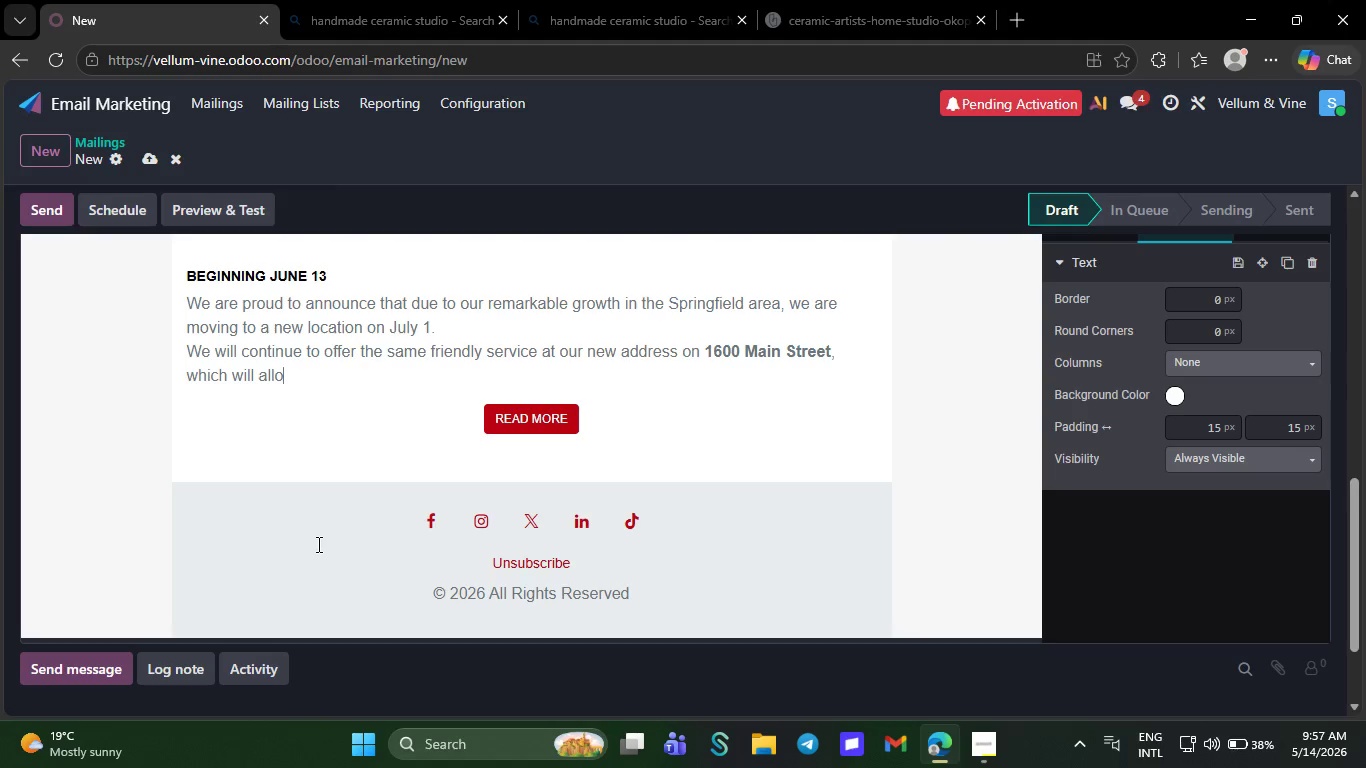 
key(Backspace)
 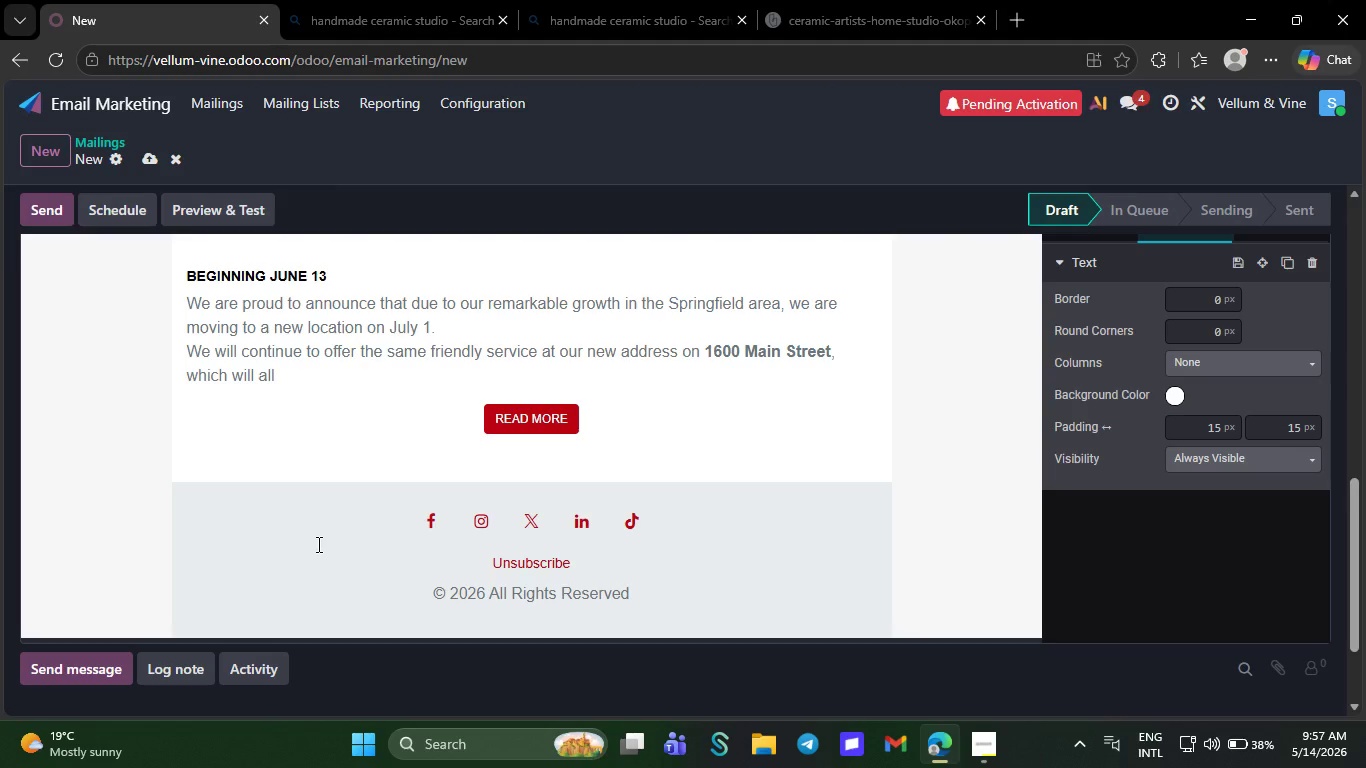 
wait(5.2)
 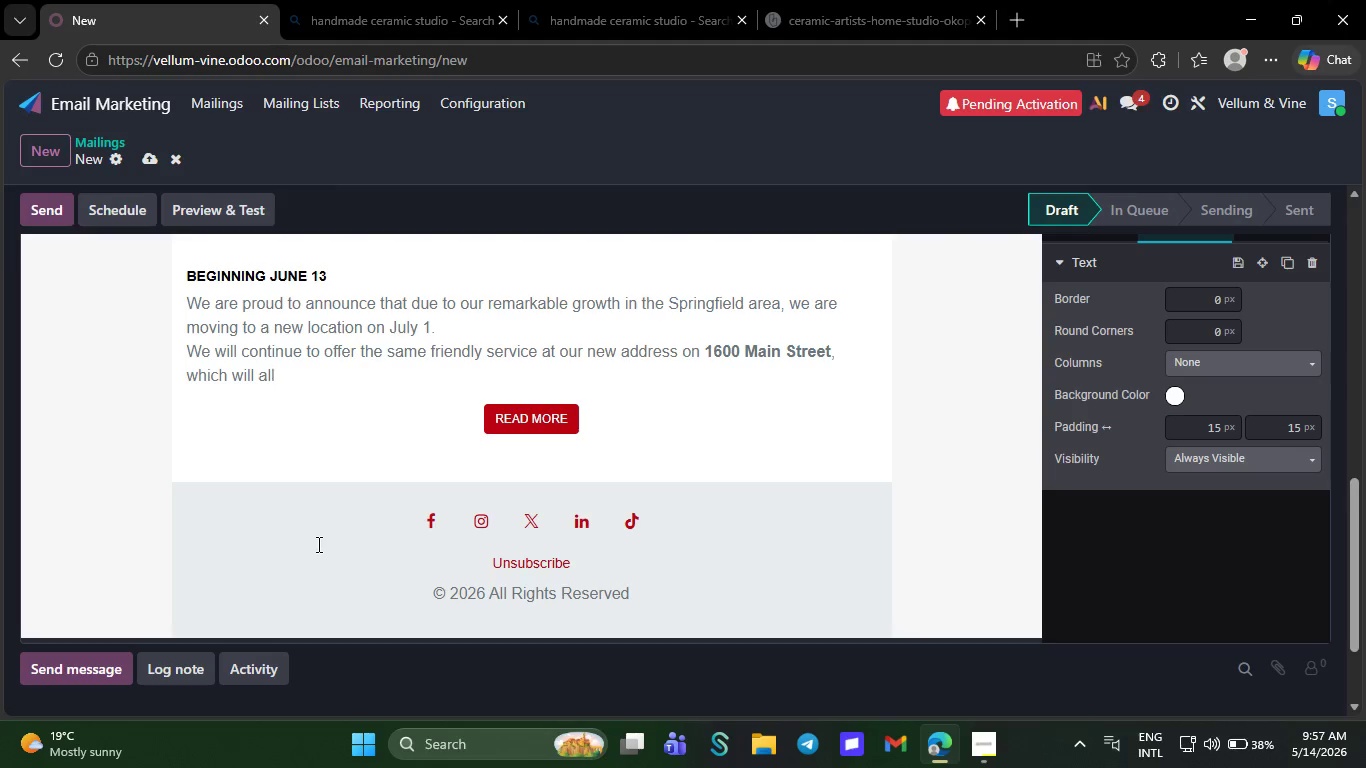 
key(Backspace)
 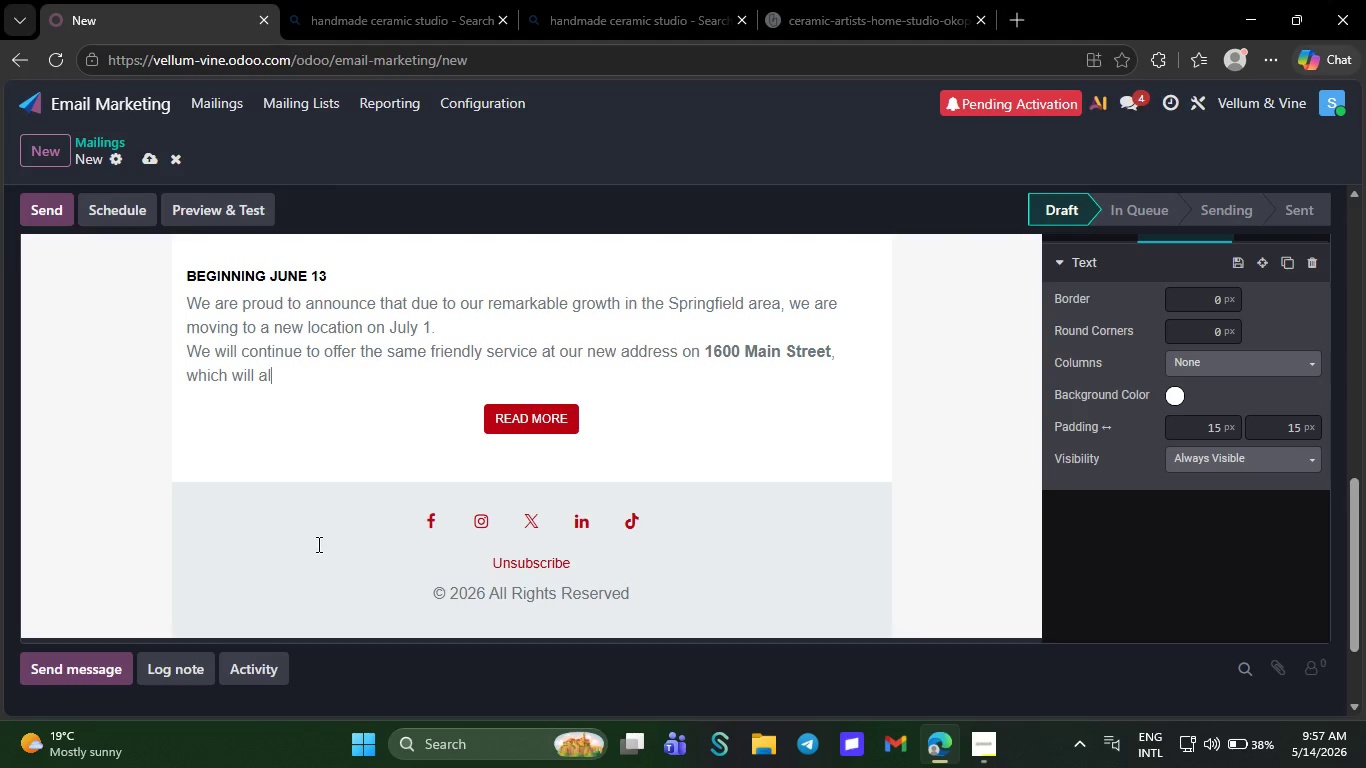 
wait(7.06)
 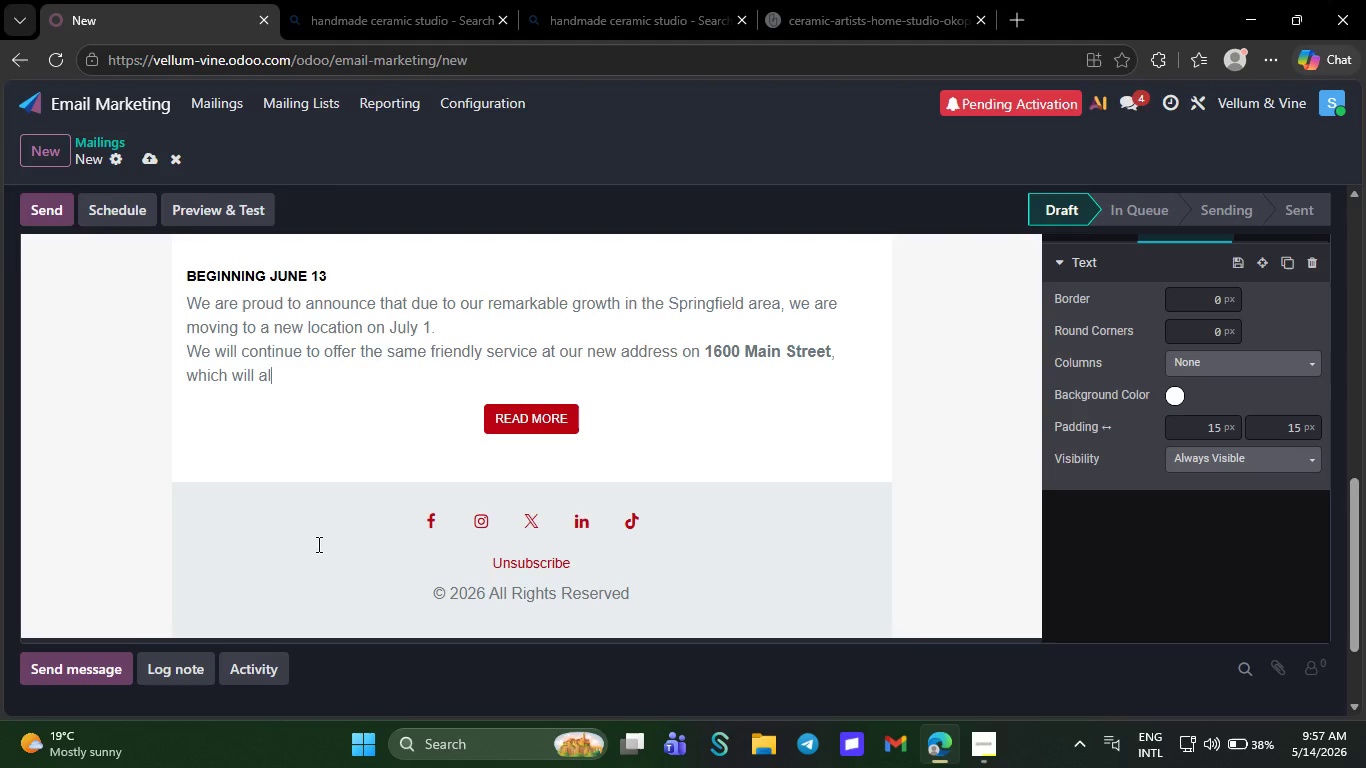 
key(Backspace)
 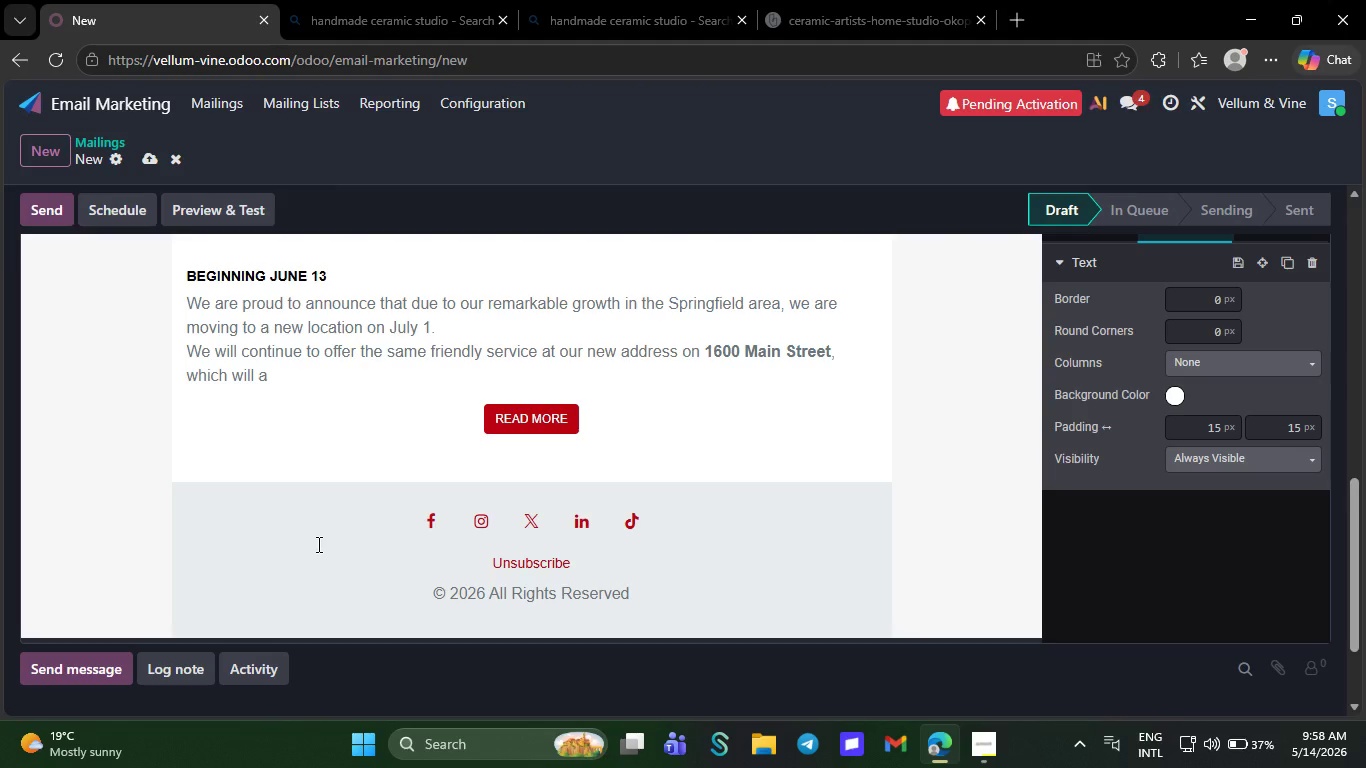 
key(Backspace)
 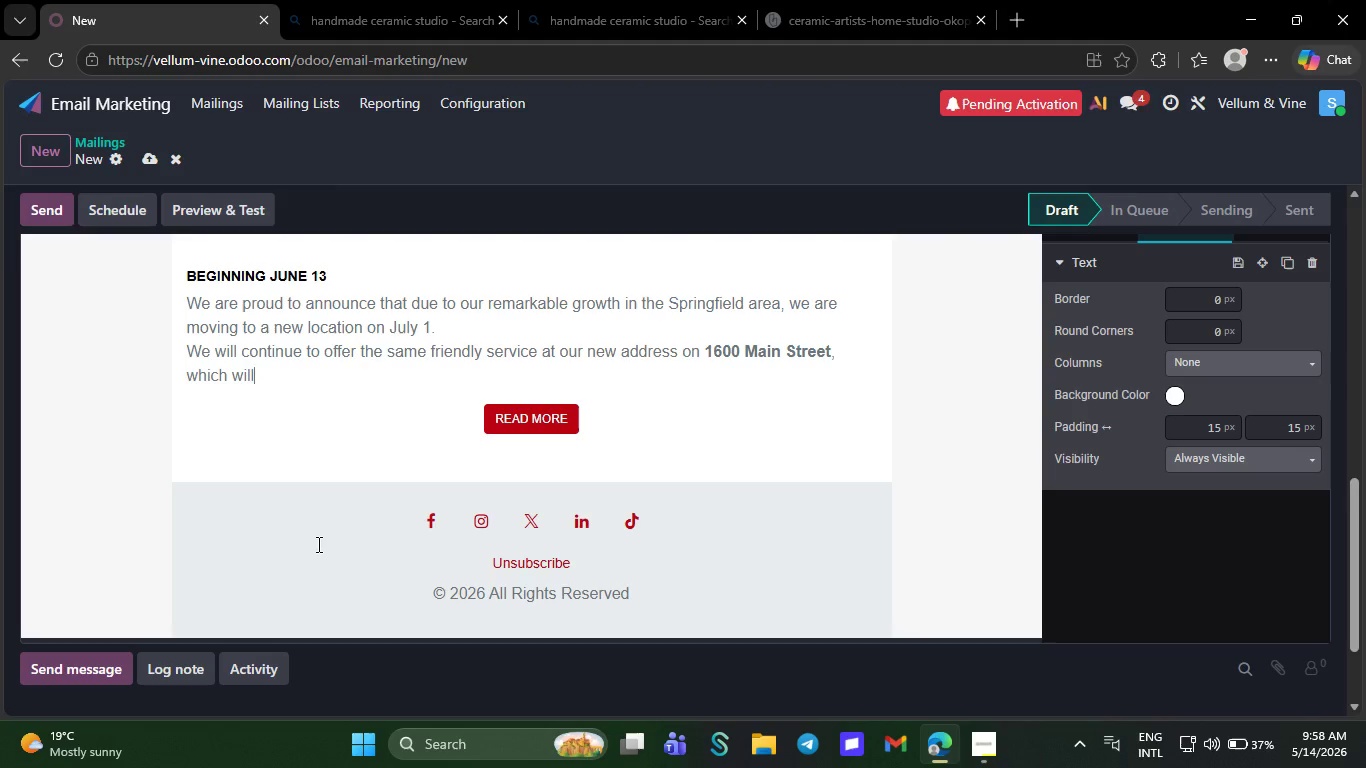 
key(Backspace)
 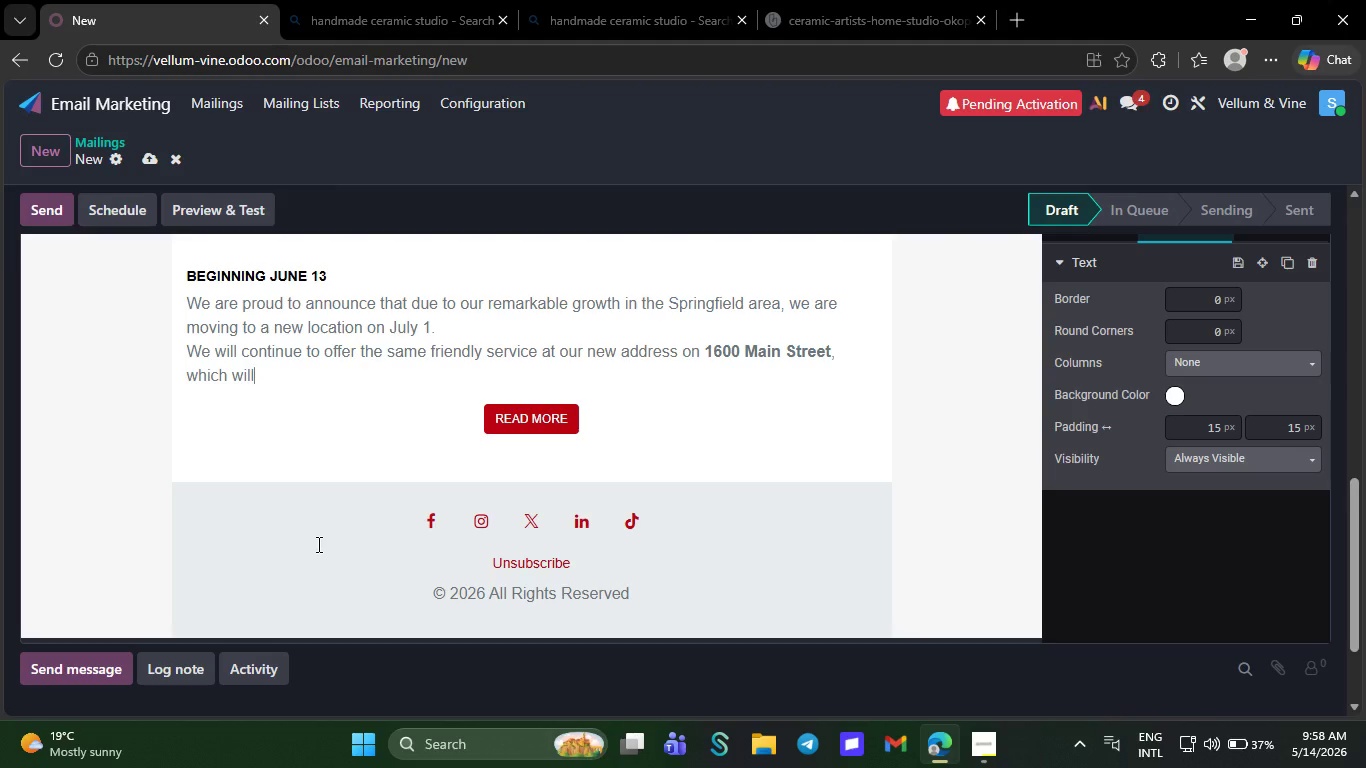 
key(Backspace)
 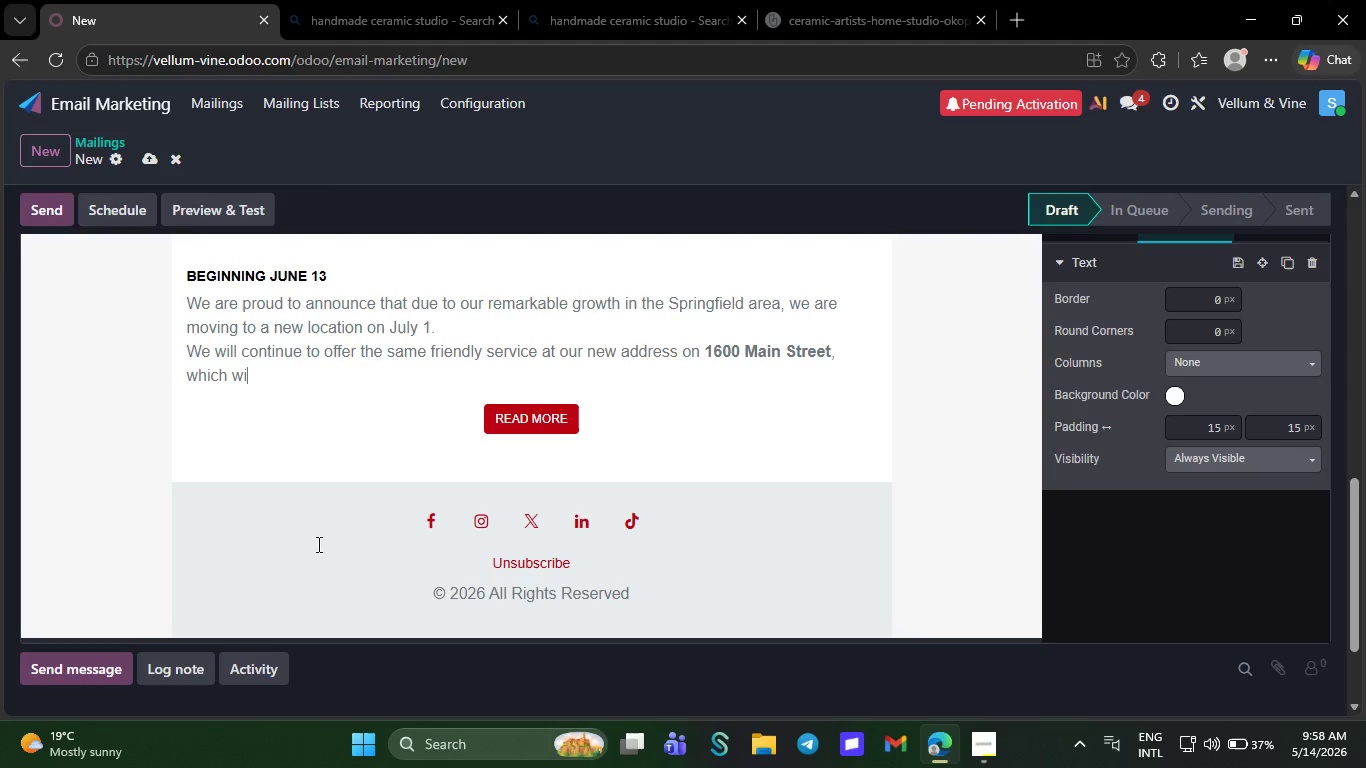 
key(Backspace)
 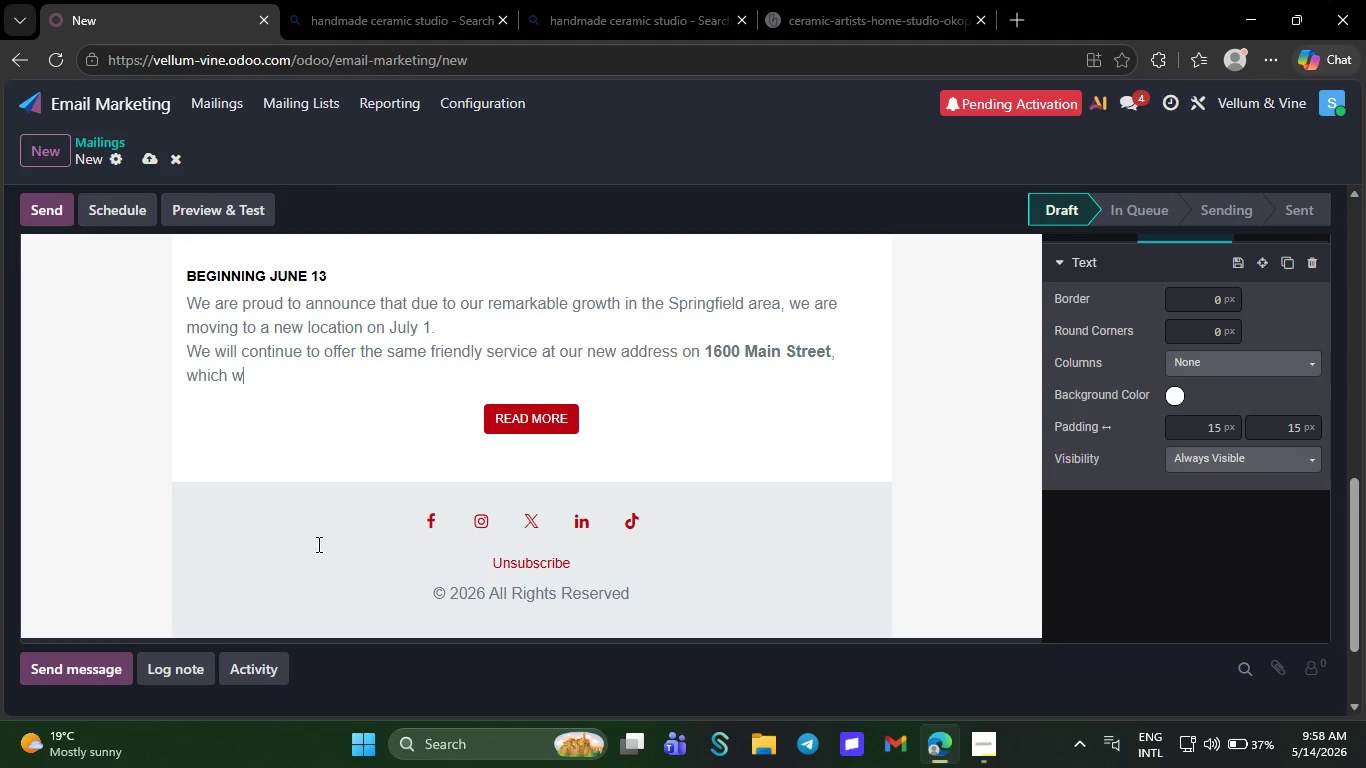 
key(Backspace)
 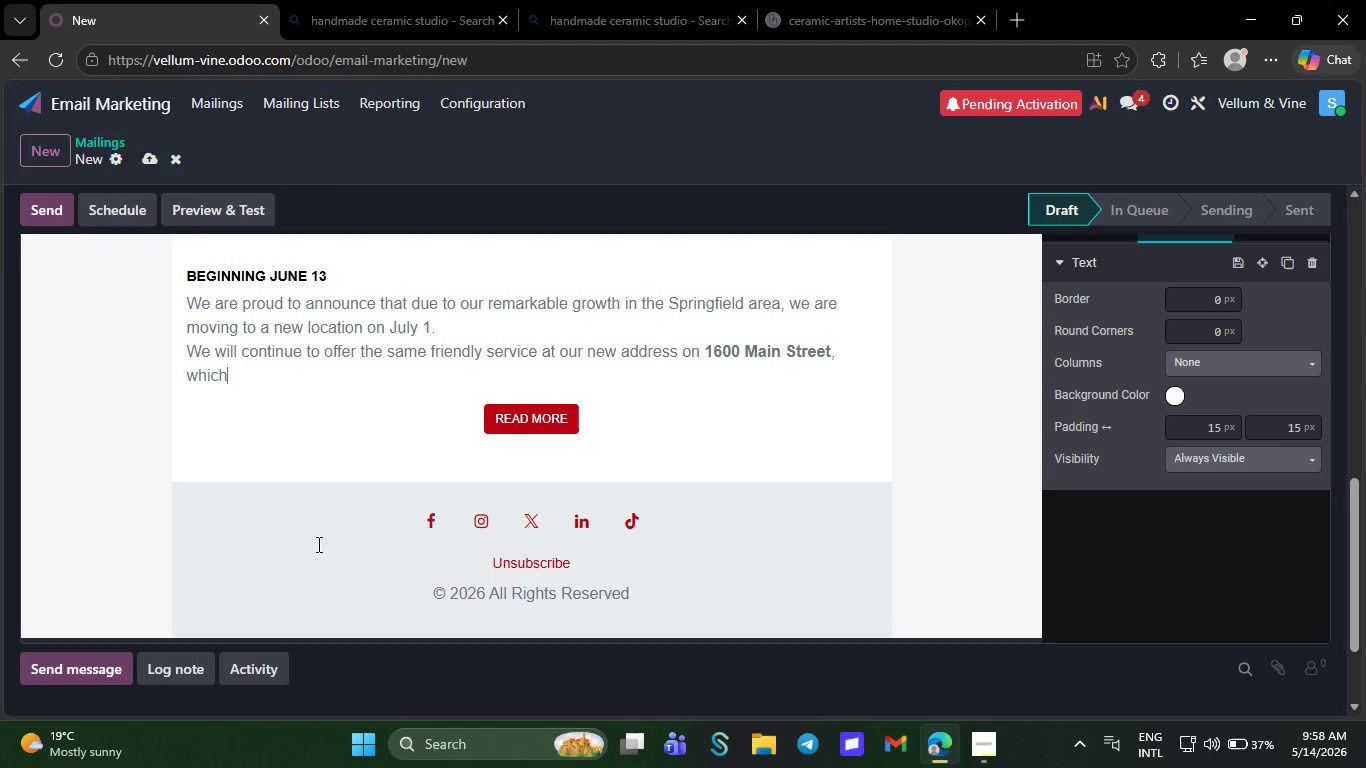 
key(Backspace)
 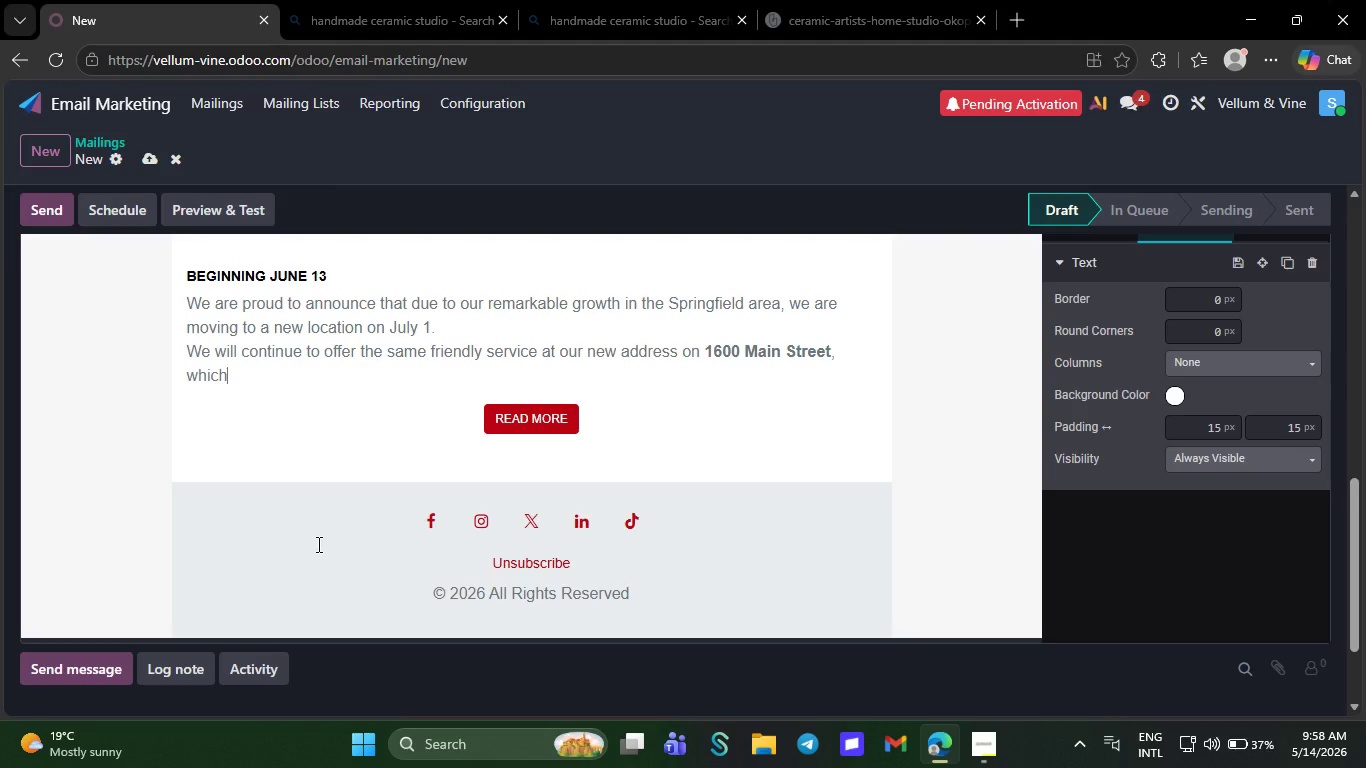 
key(Backspace)
 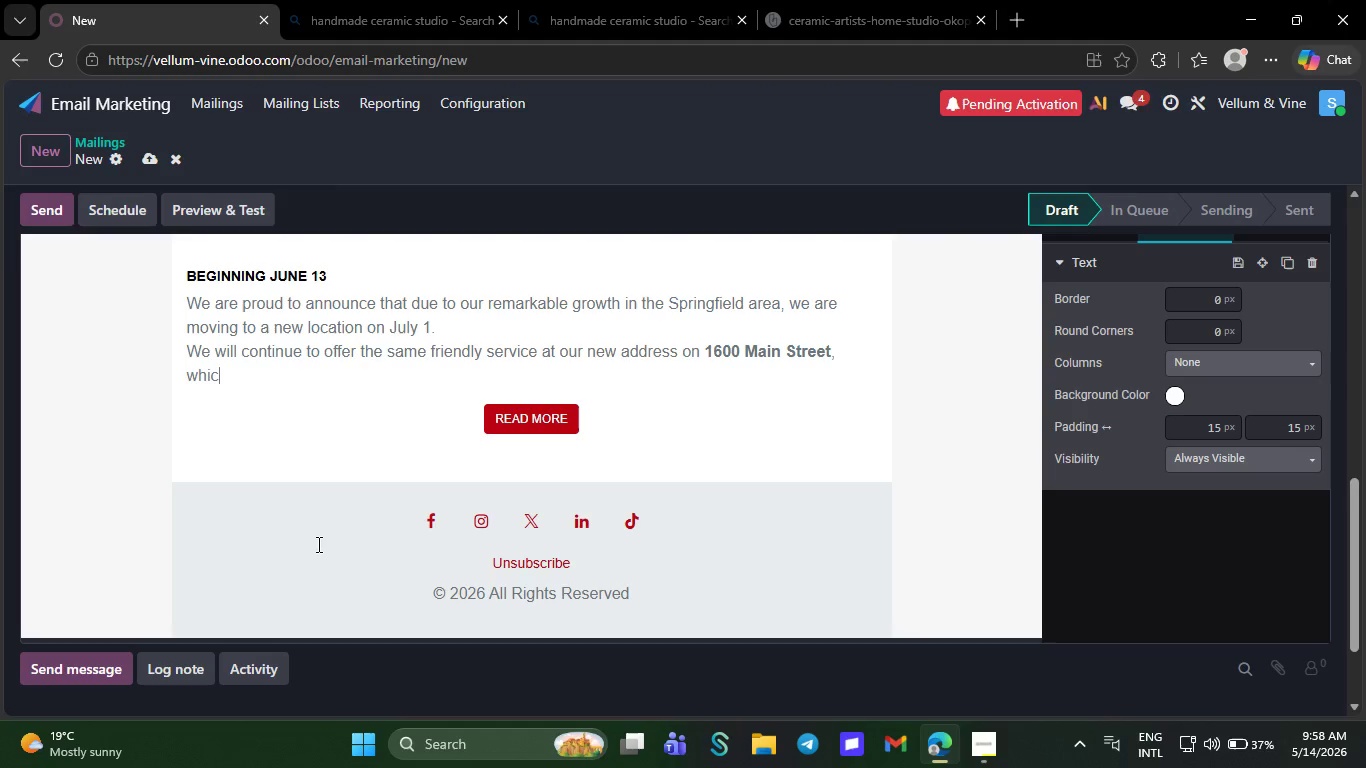 
key(Backspace)
 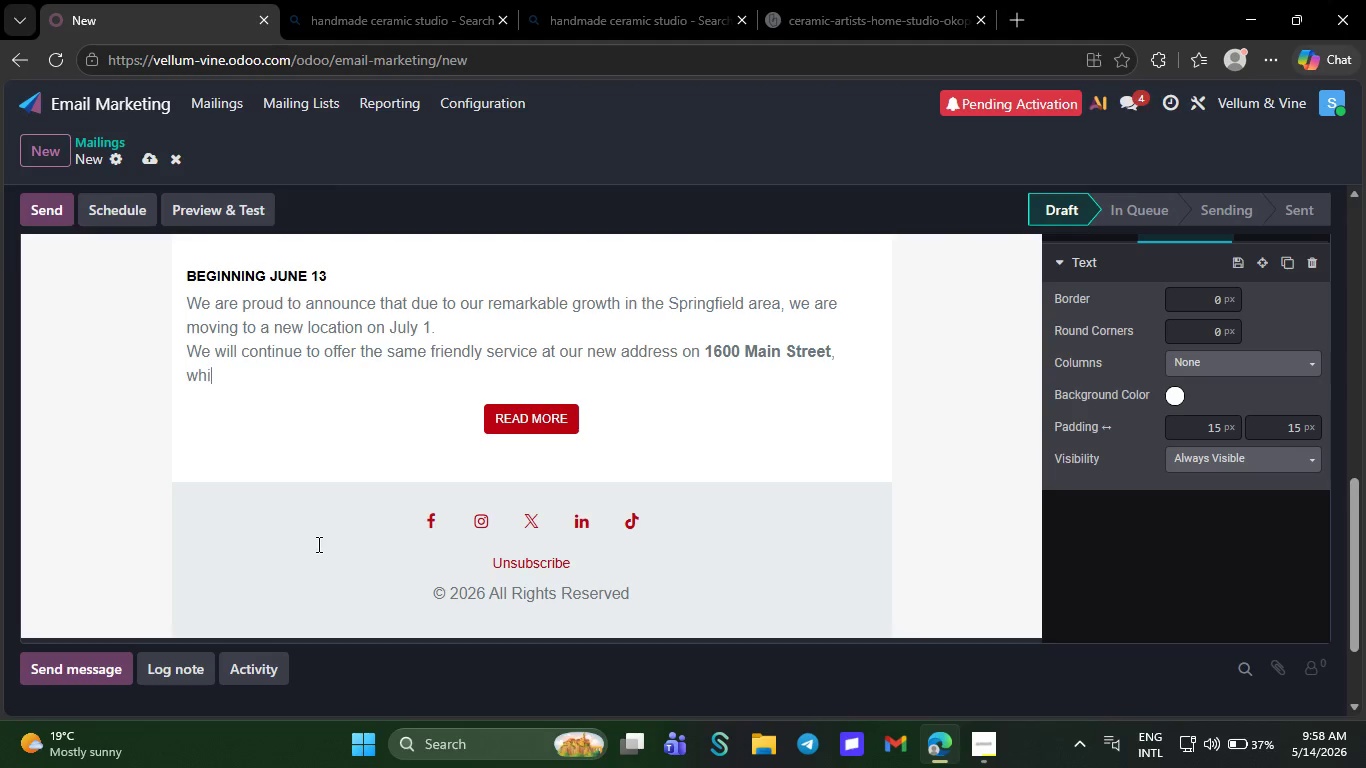 
key(Backspace)
 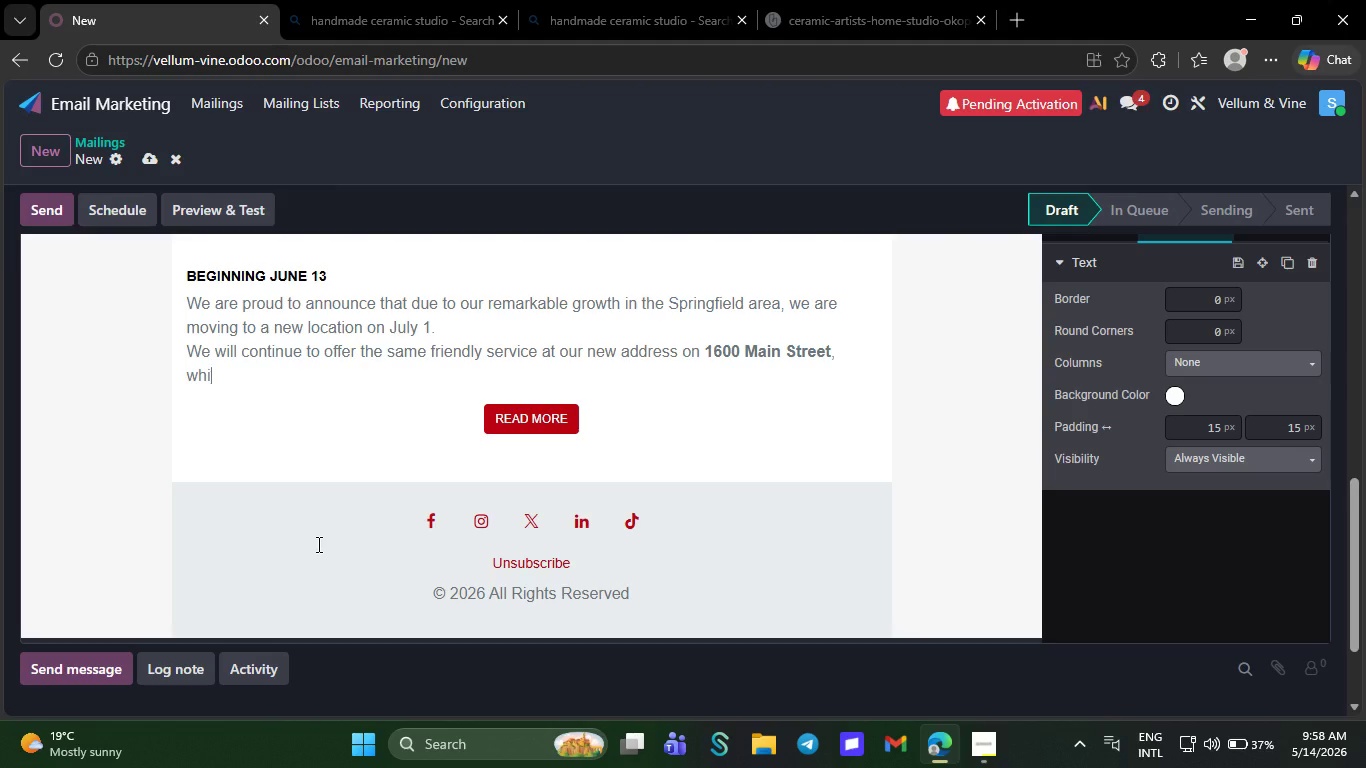 
key(Backspace)
 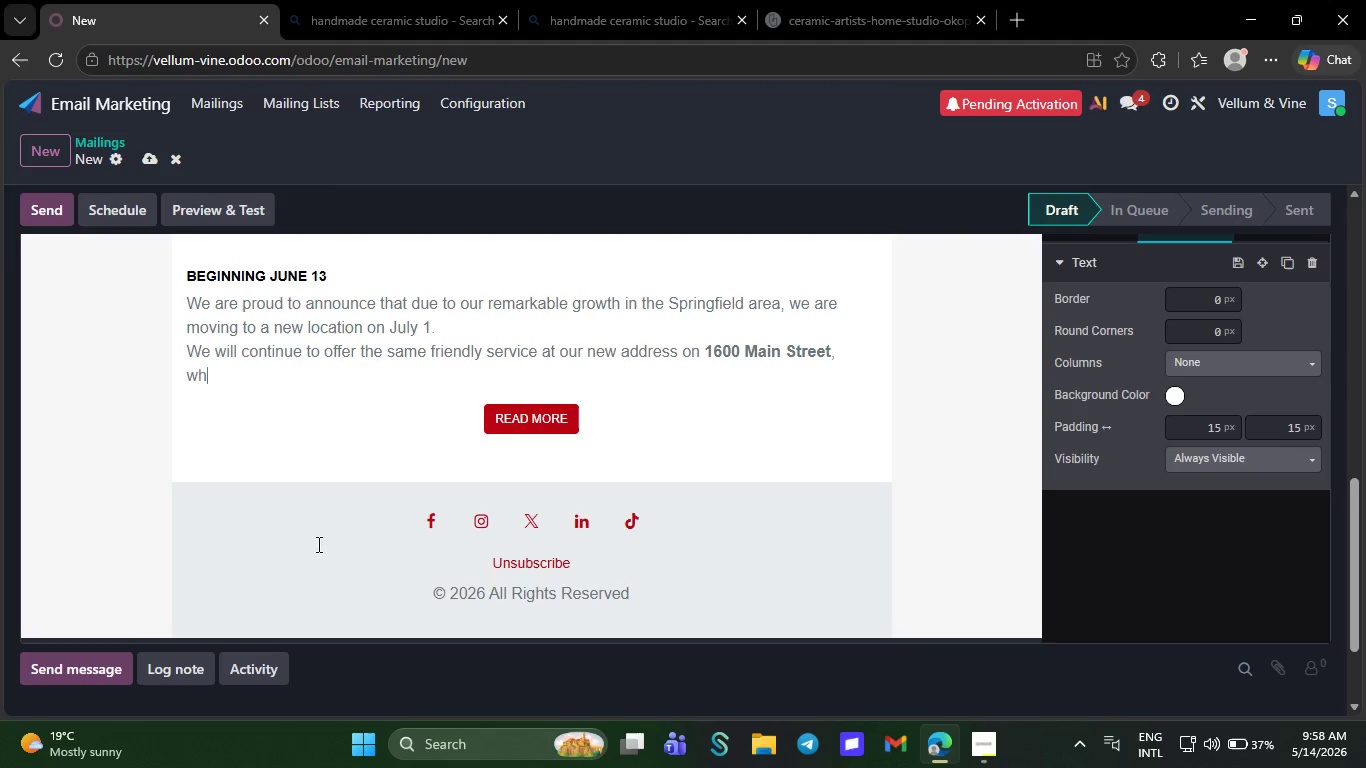 
key(Backspace)
 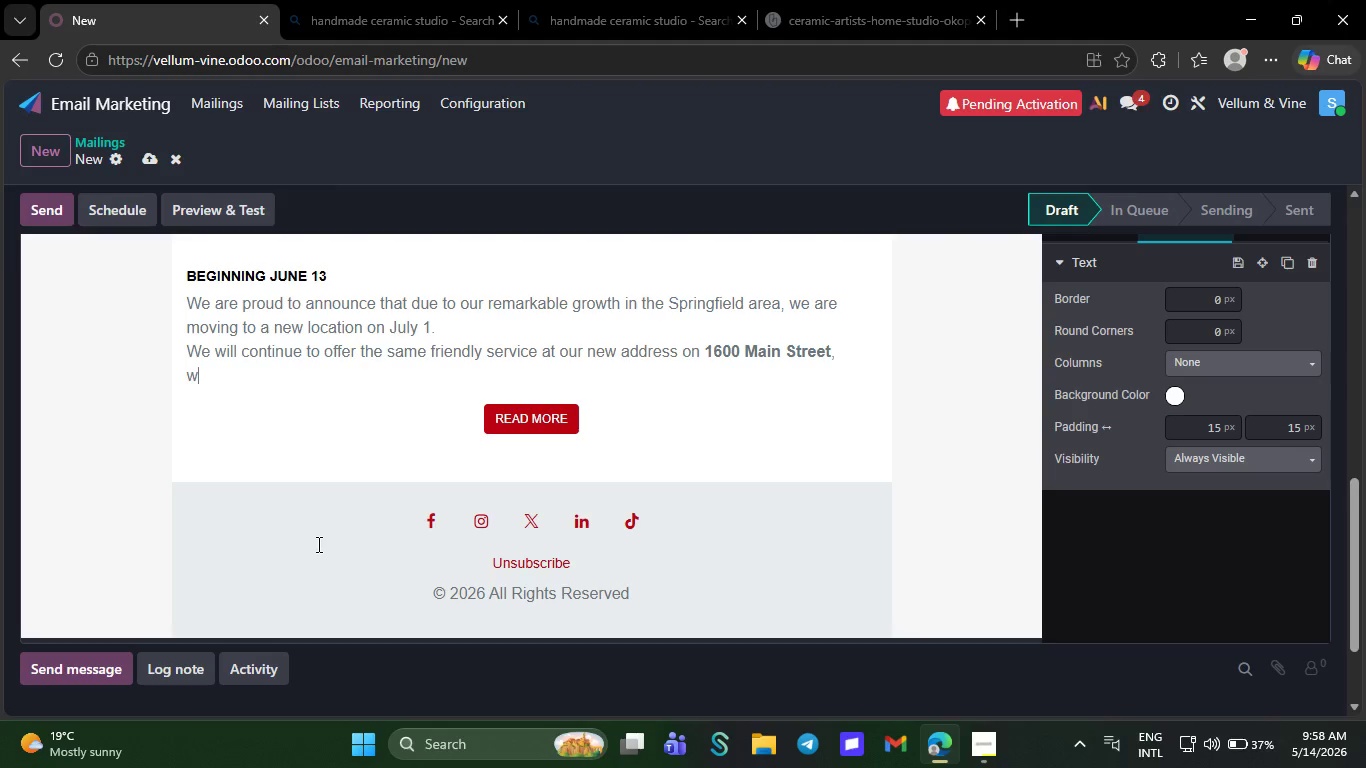 
key(Backspace)
 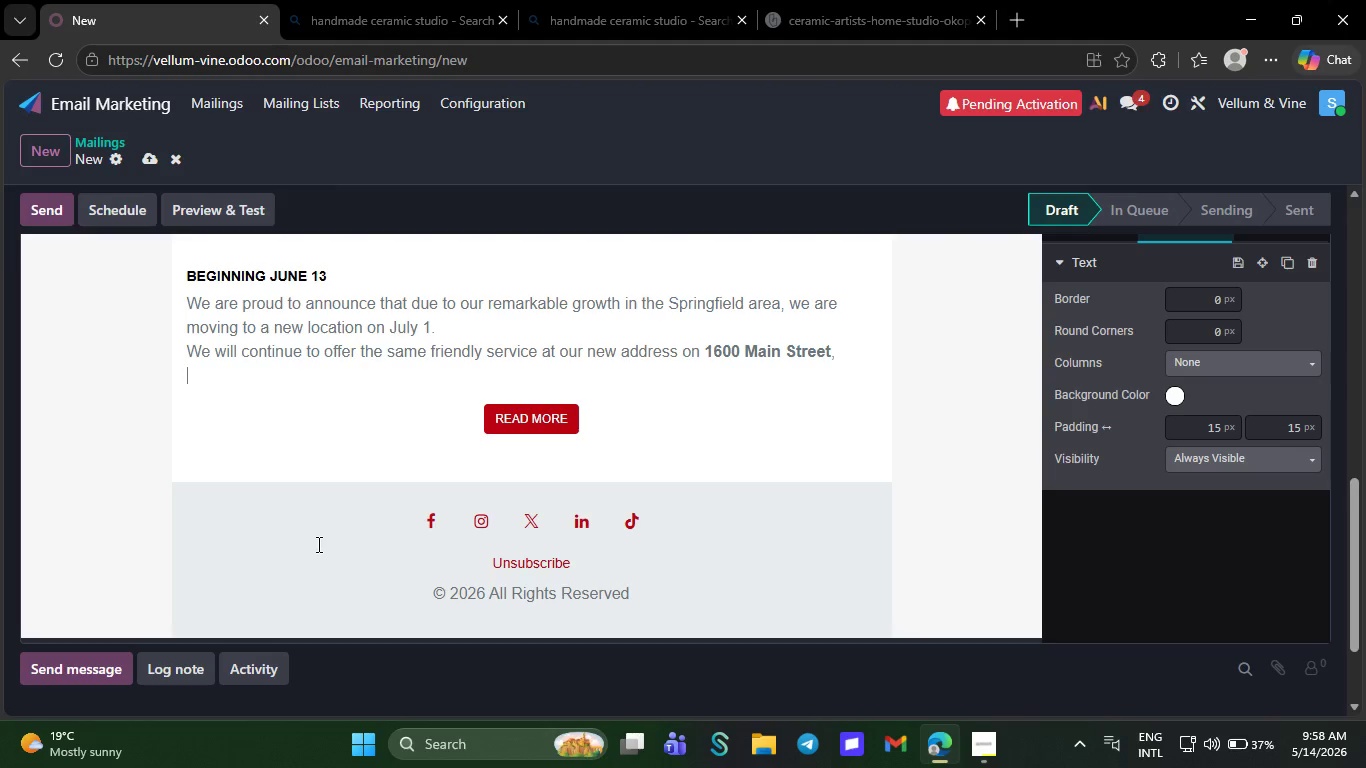 
key(Backspace)
 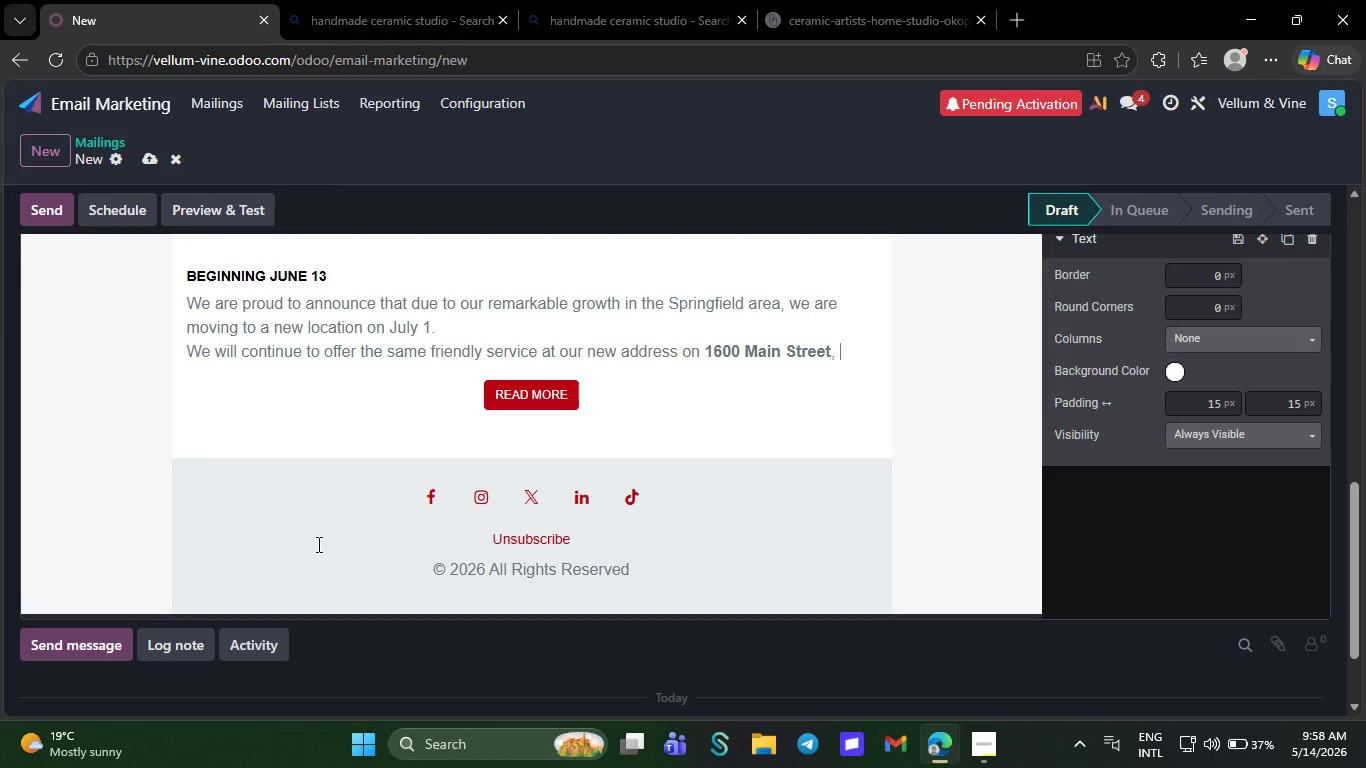 
key(Backspace)
 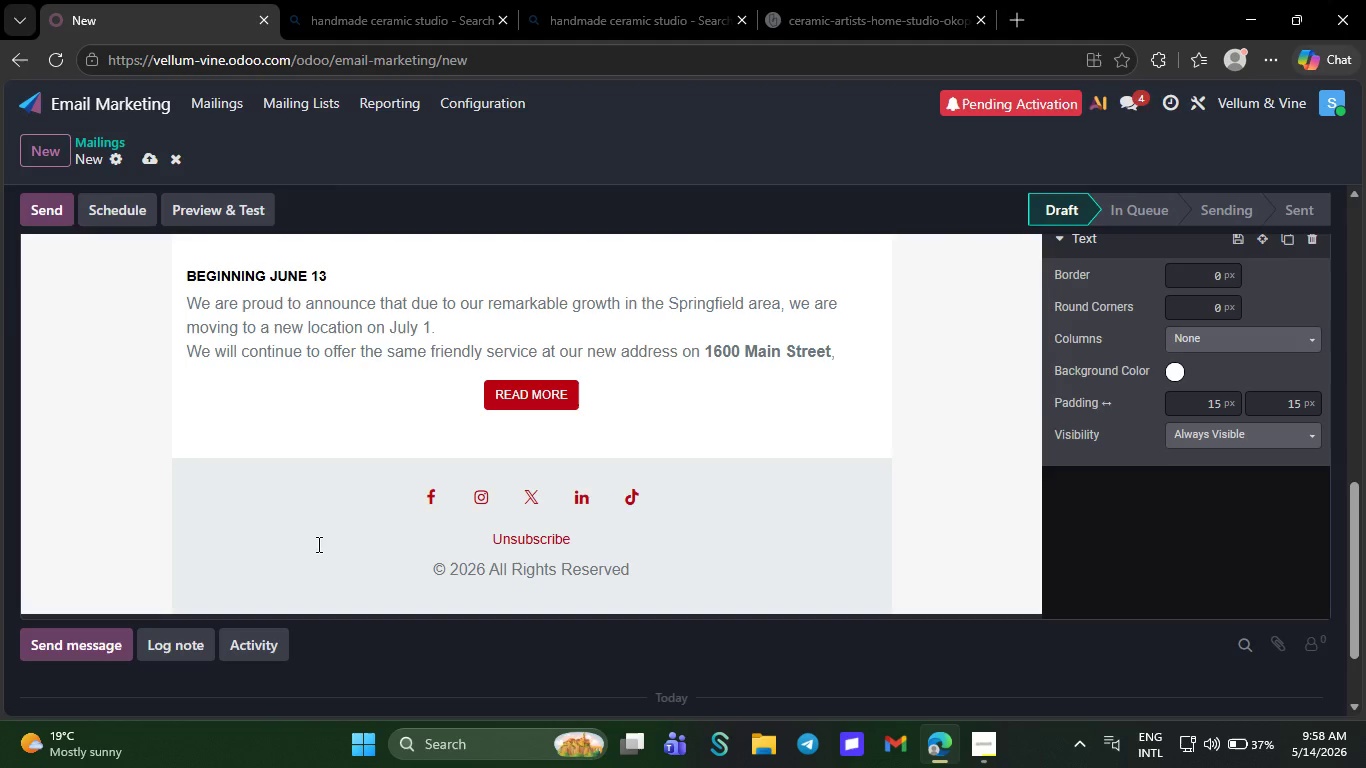 
wait(8.42)
 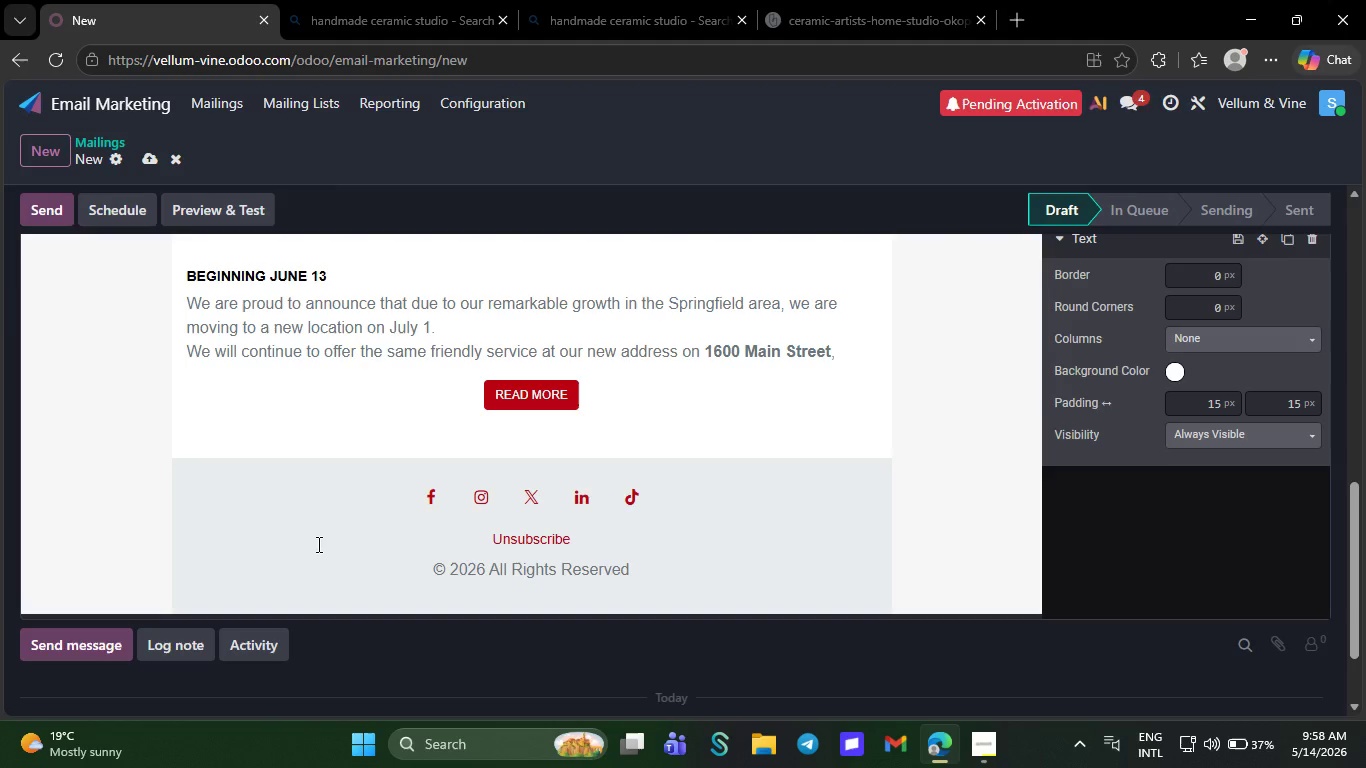 
key(Backspace)
 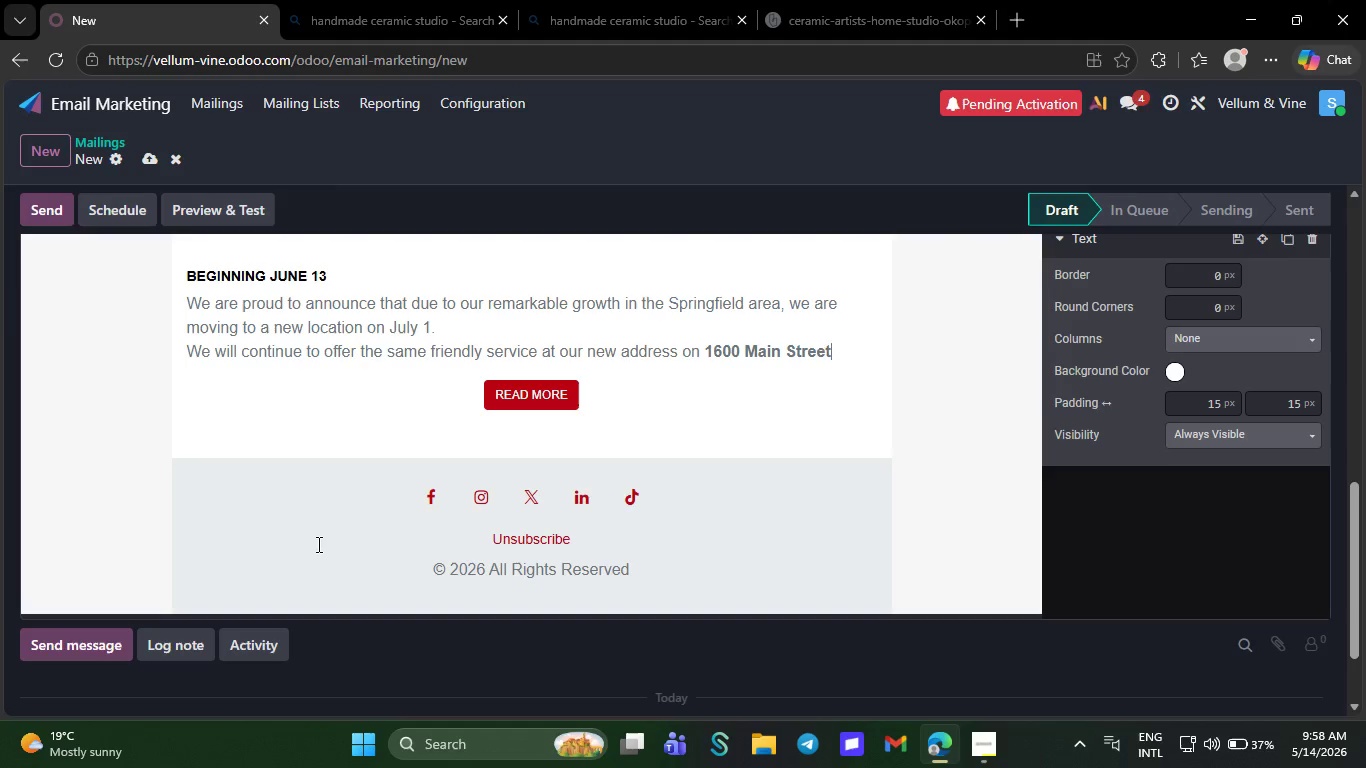 
key(Backspace)
 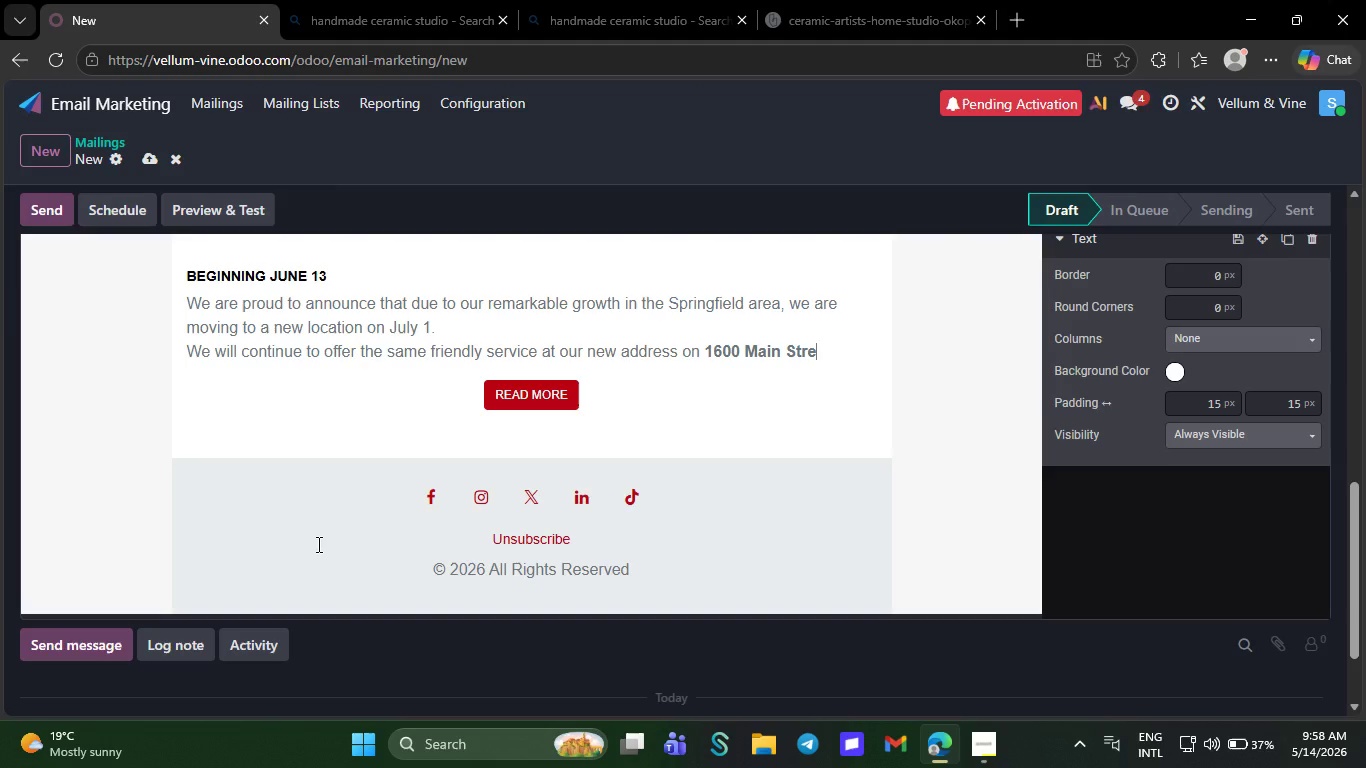 
key(Backspace)
 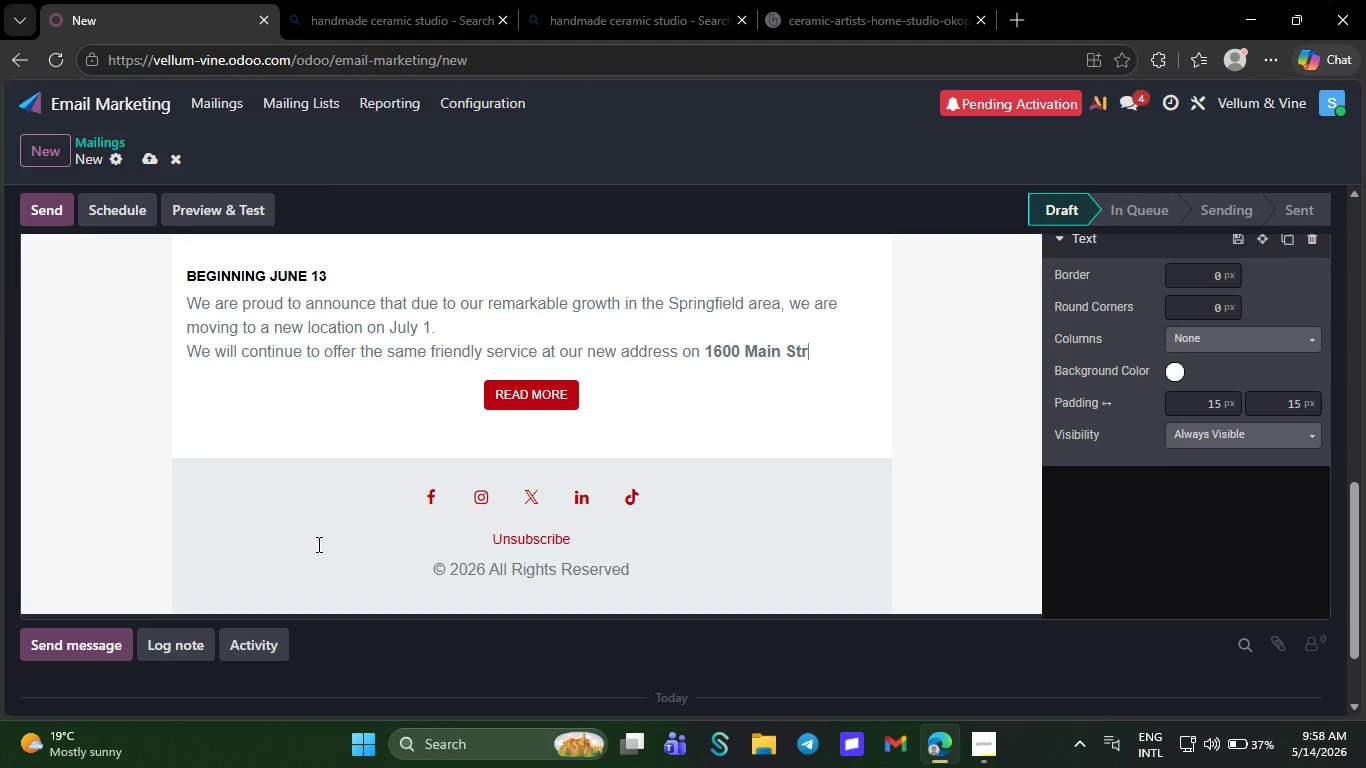 
key(Backspace)
 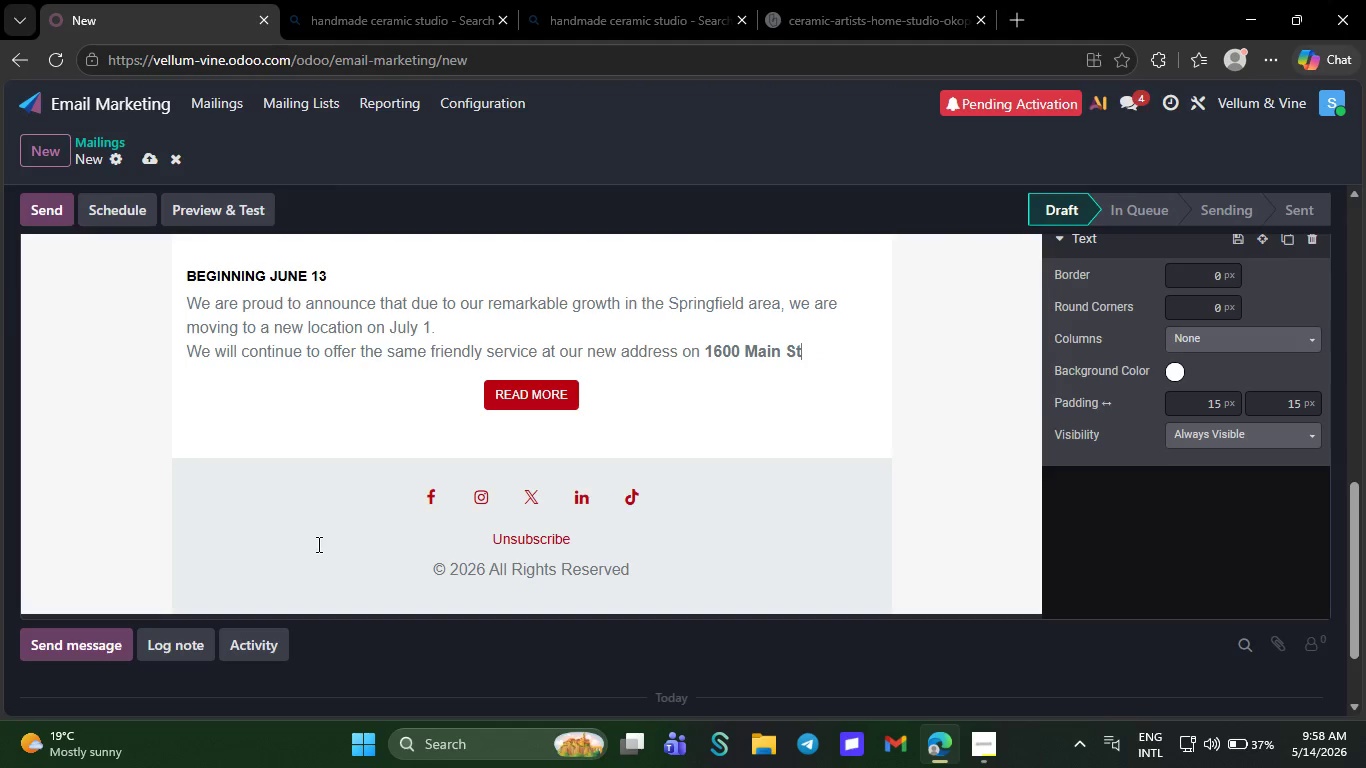 
key(Backspace)
 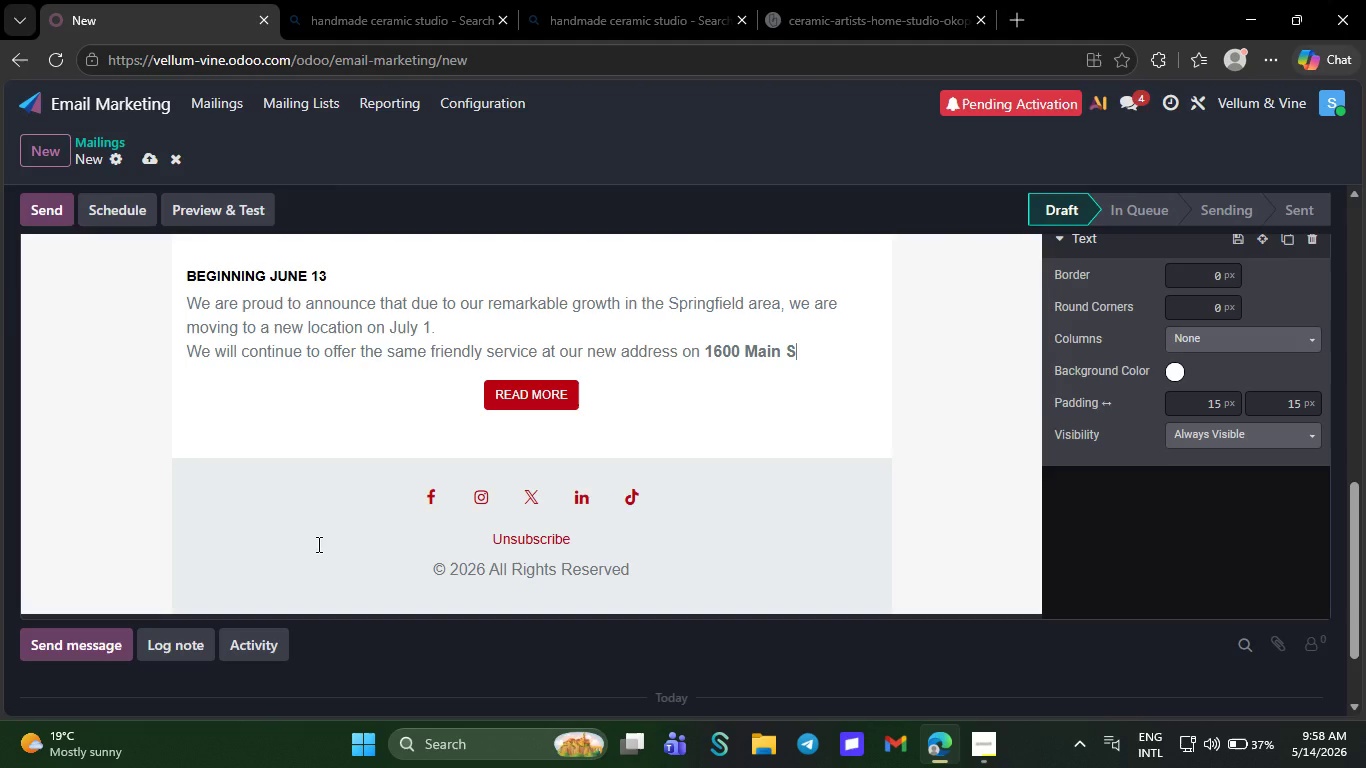 
key(Backspace)
 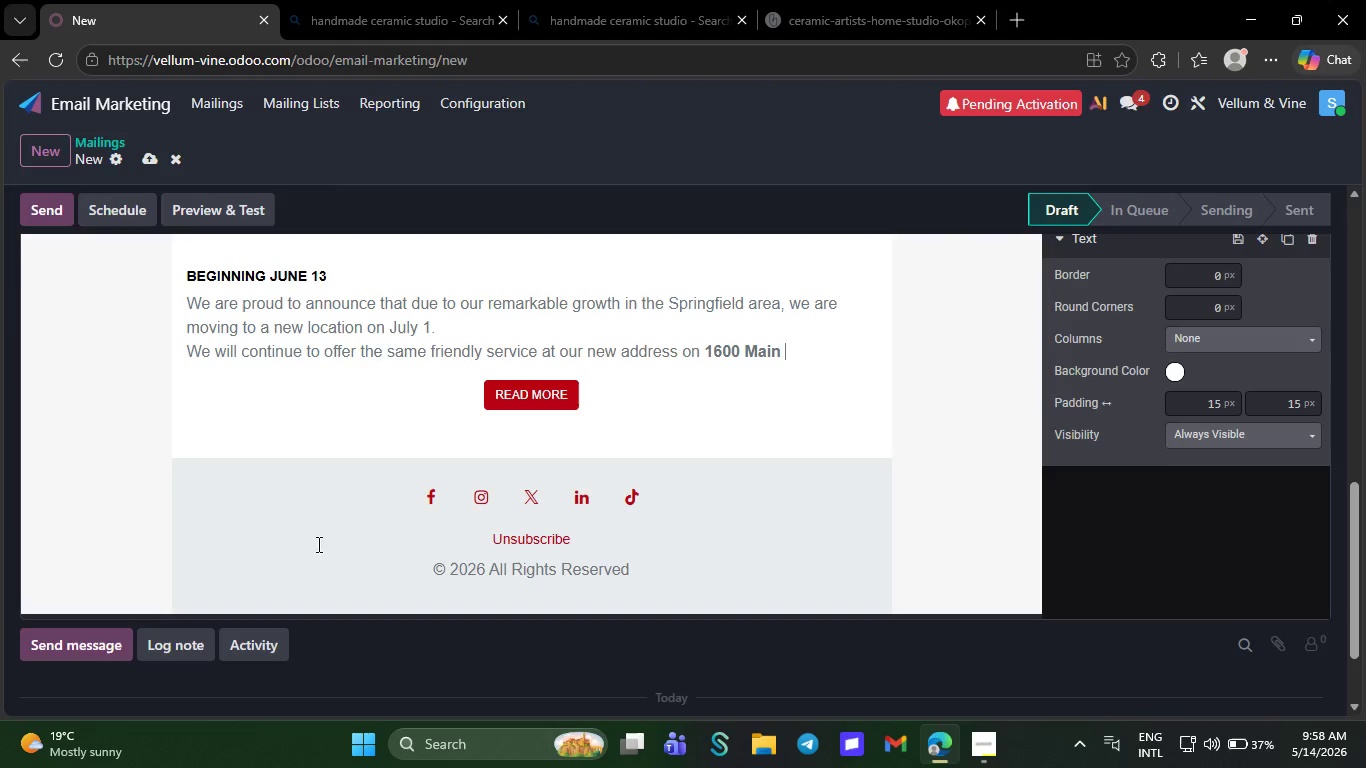 
key(Backspace)
 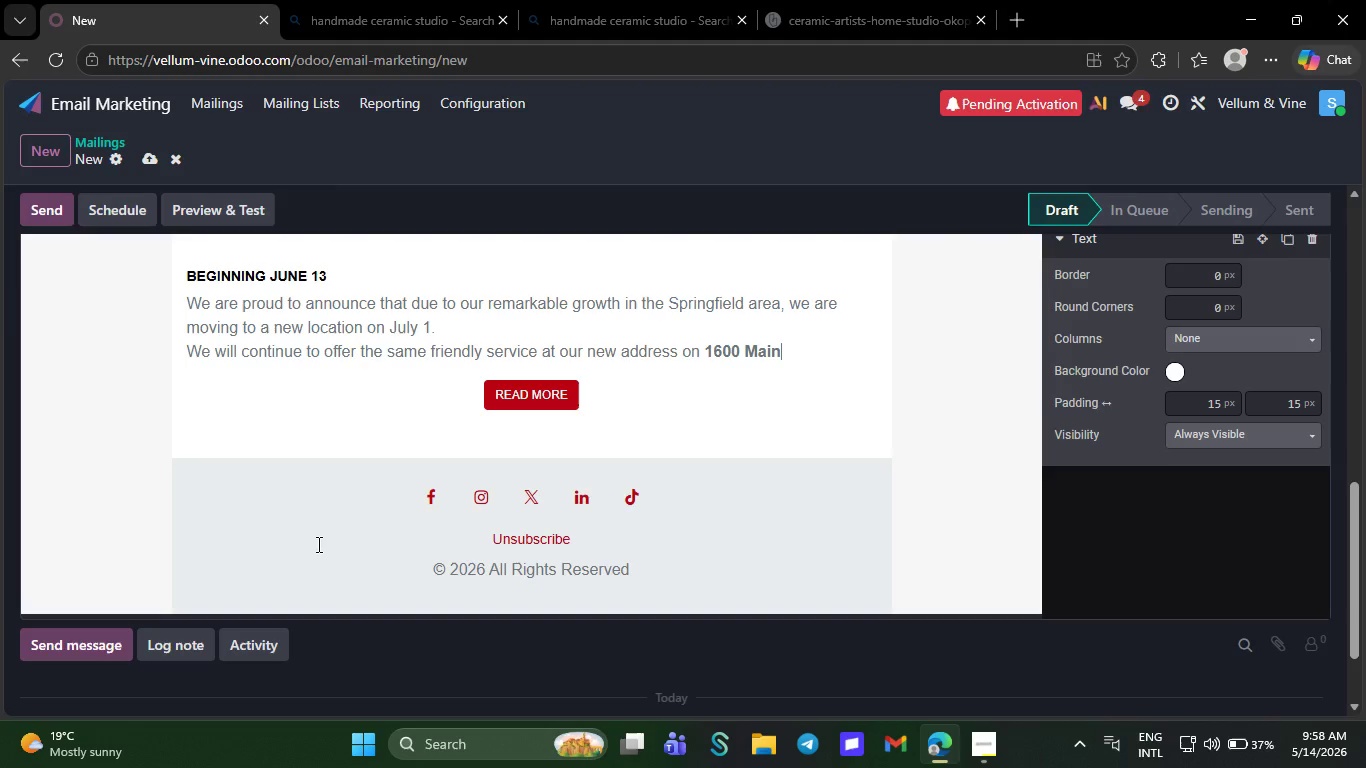 
key(Backspace)
 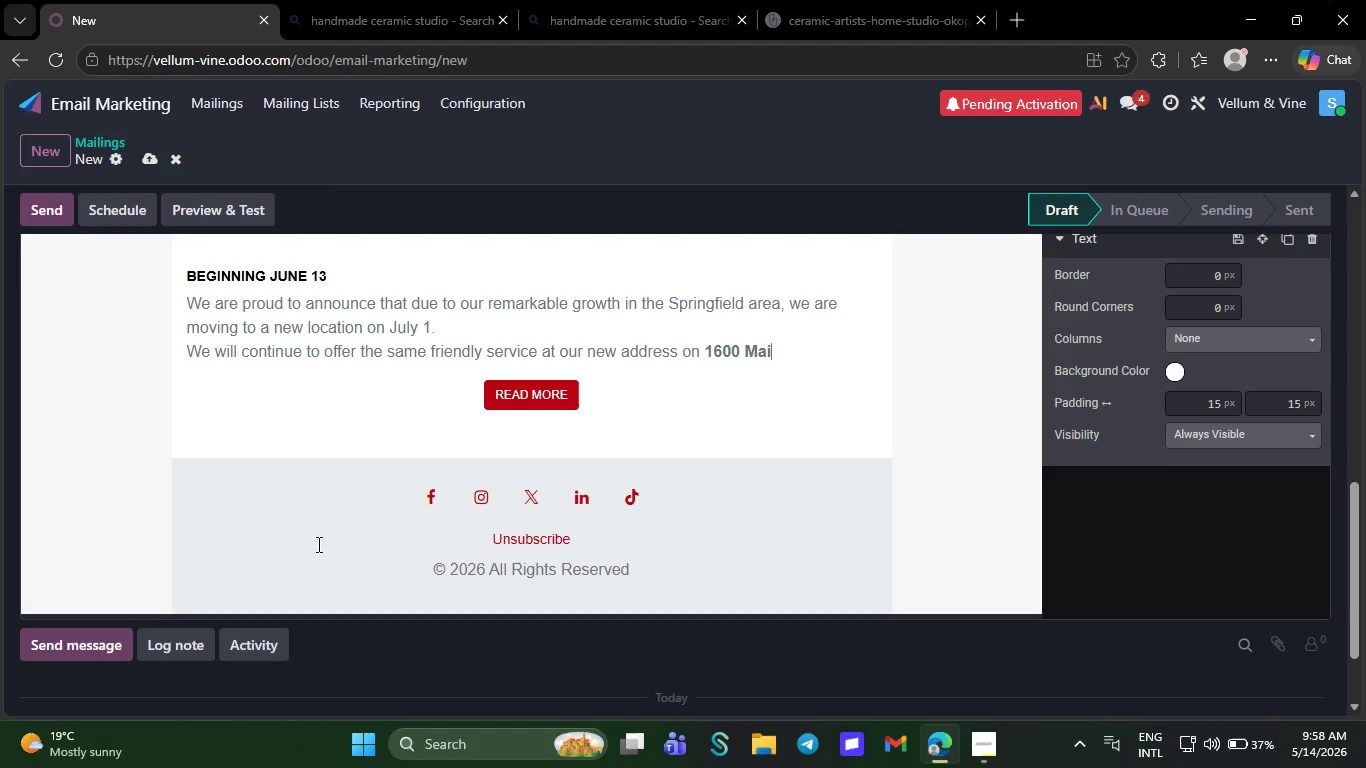 
key(Backspace)
 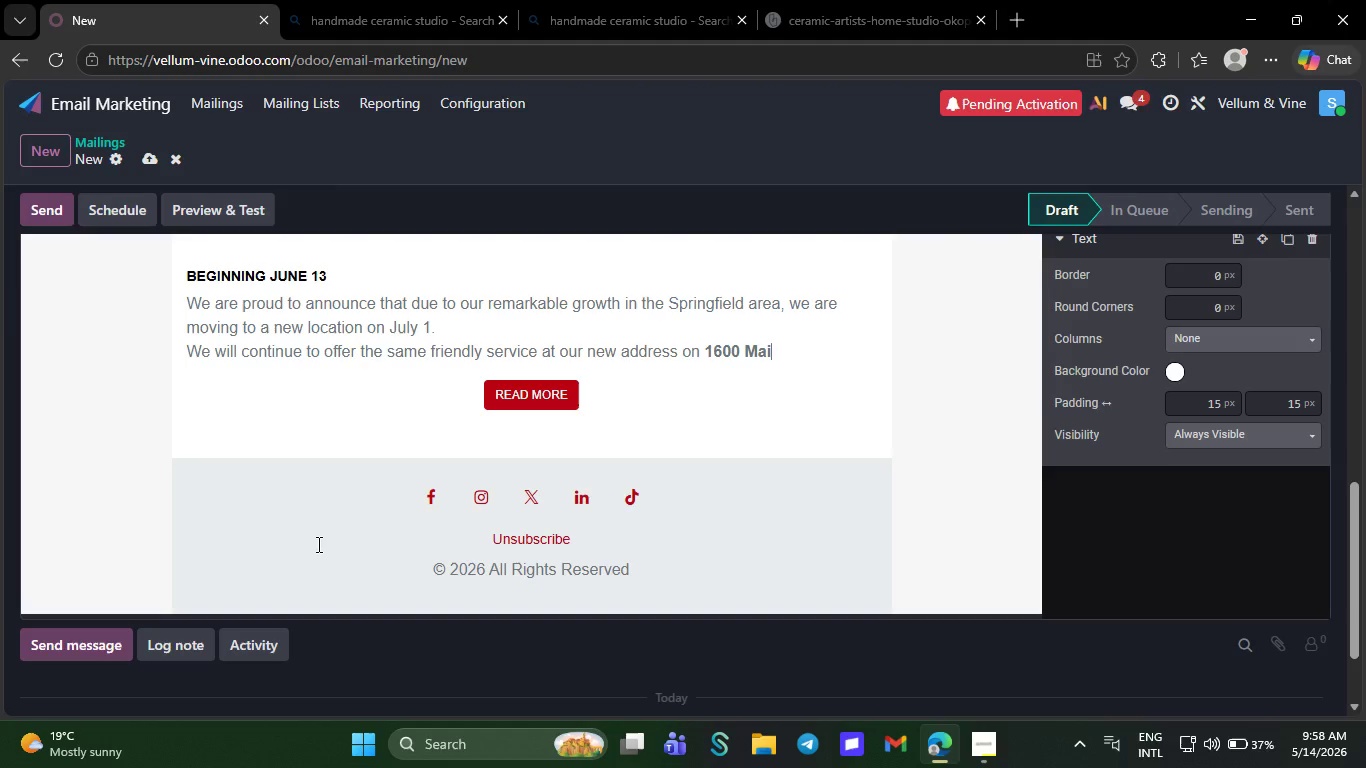 
key(Backspace)
 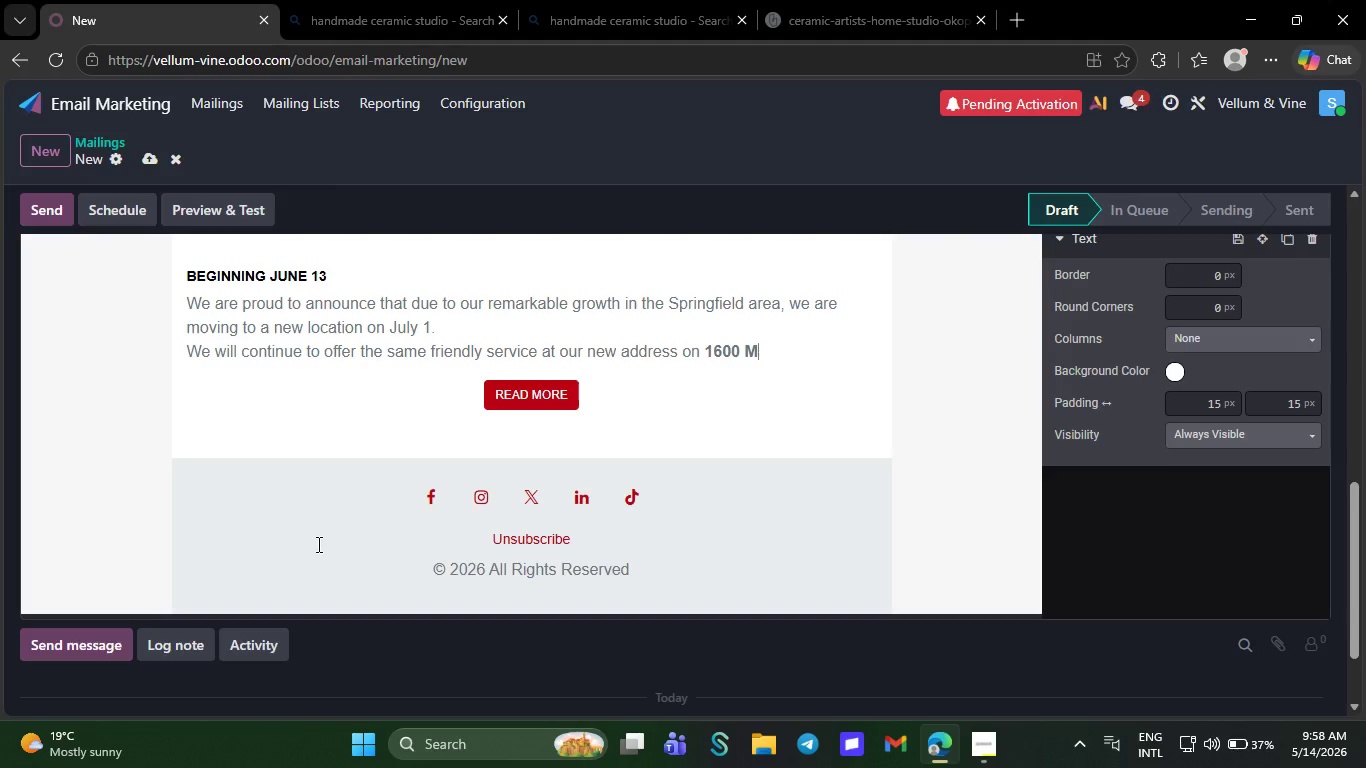 
key(Backspace)
 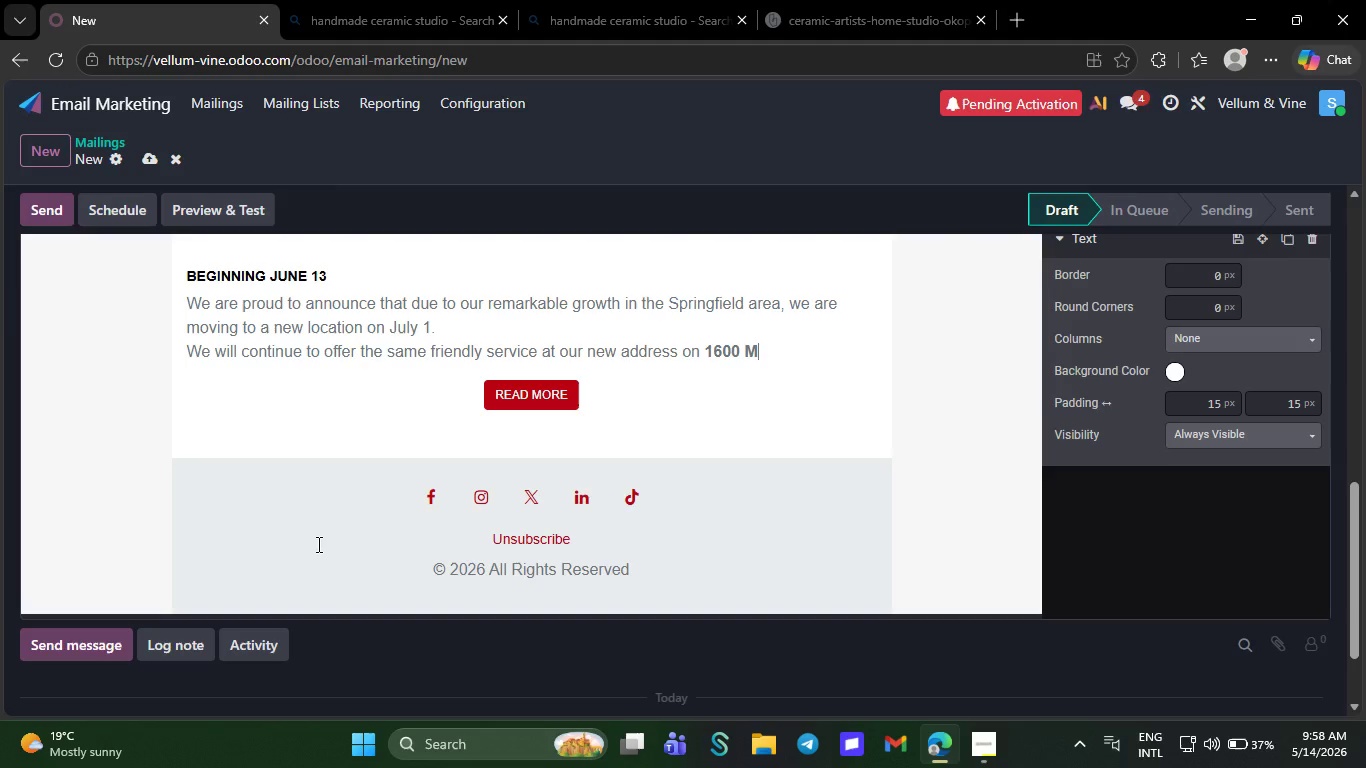 
key(Backspace)
 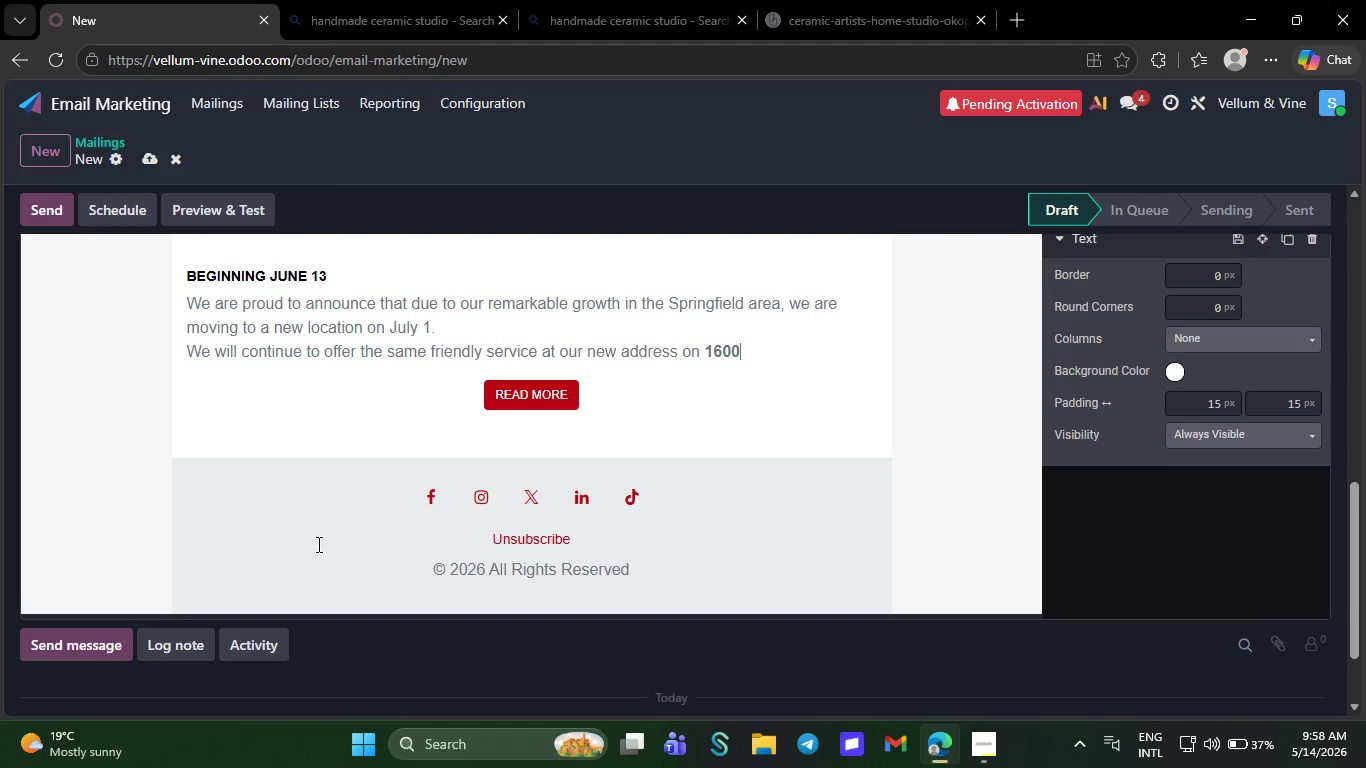 
key(Backspace)
 